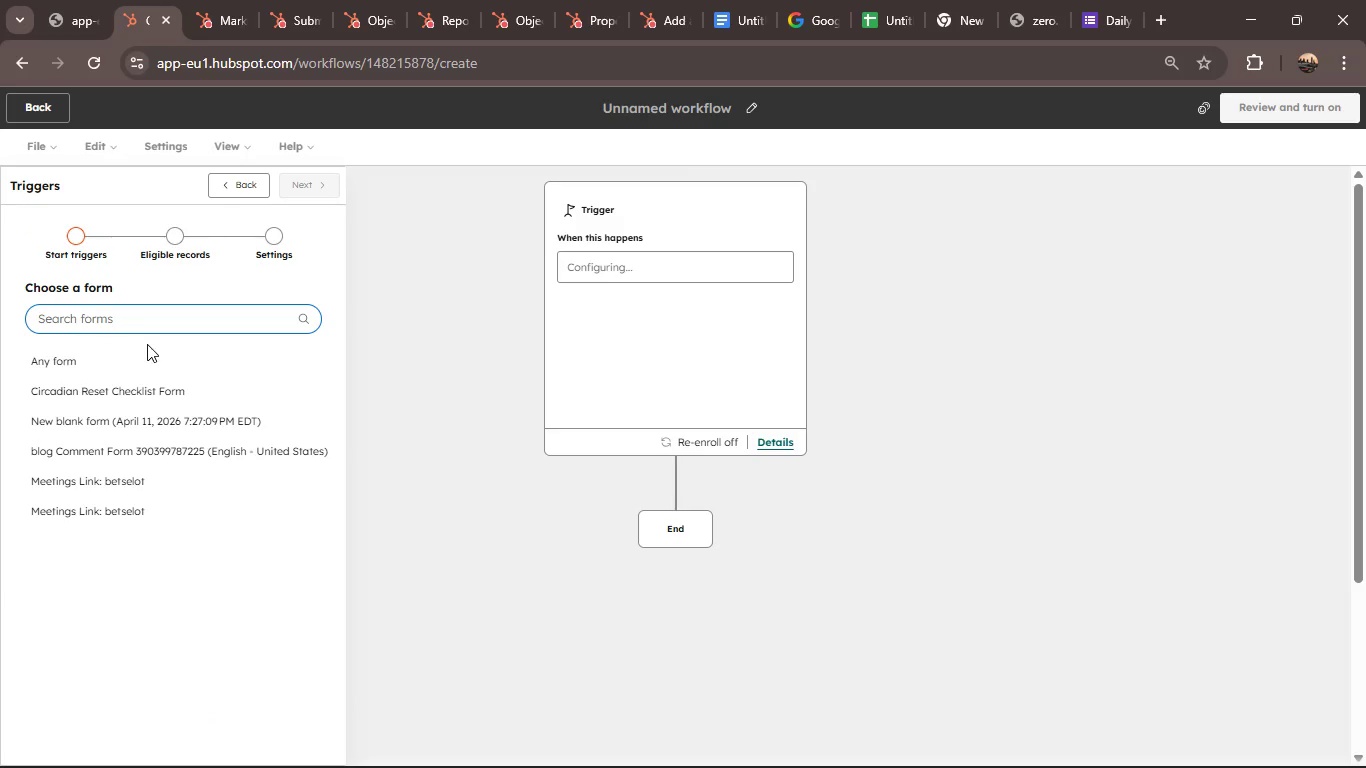 
wait(9.06)
 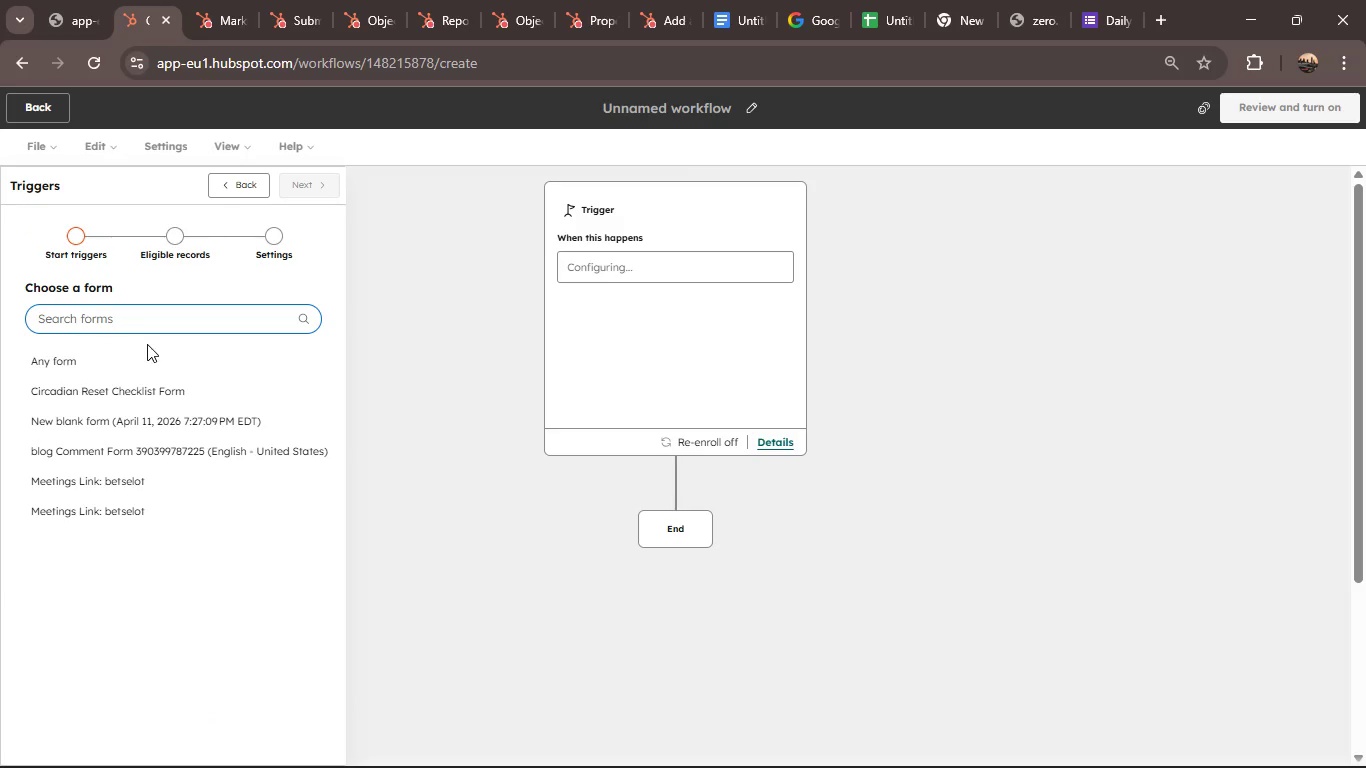 
left_click([140, 382])
 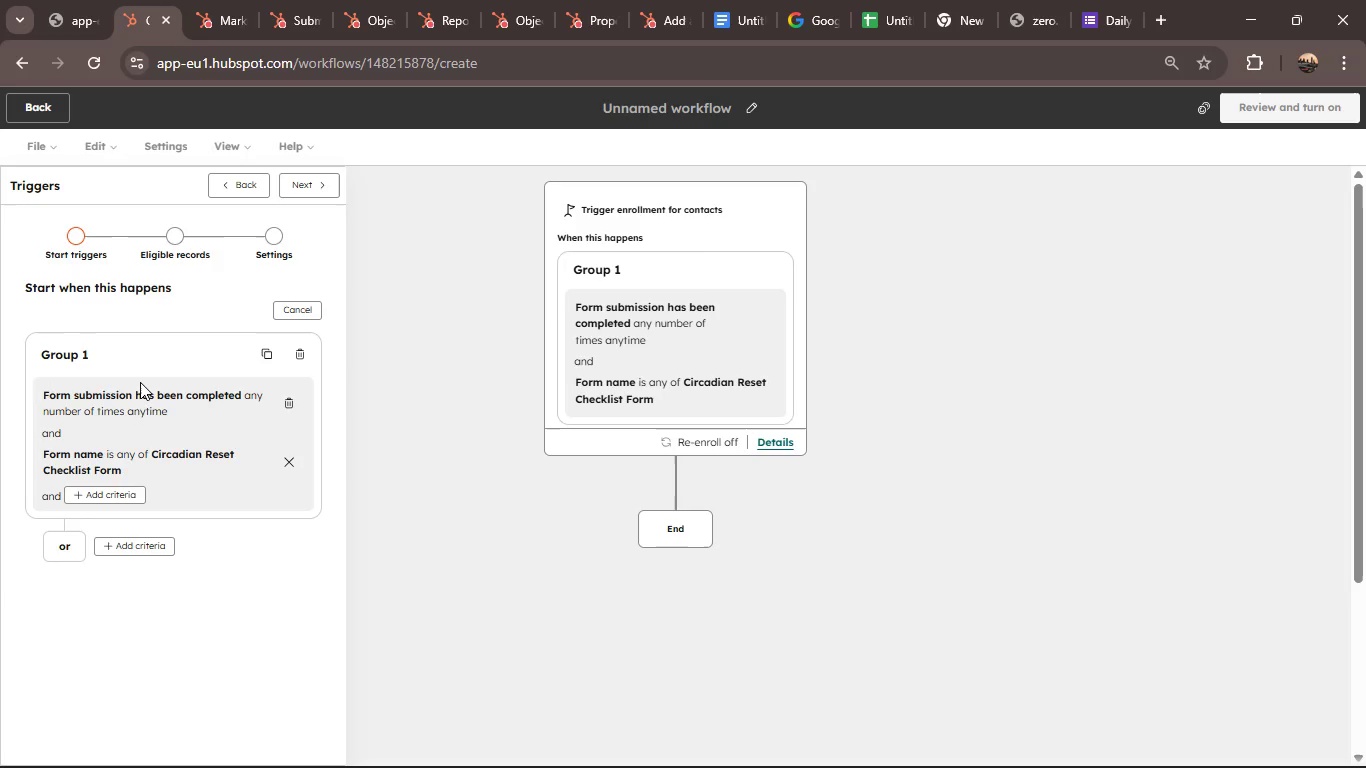 
wait(21.47)
 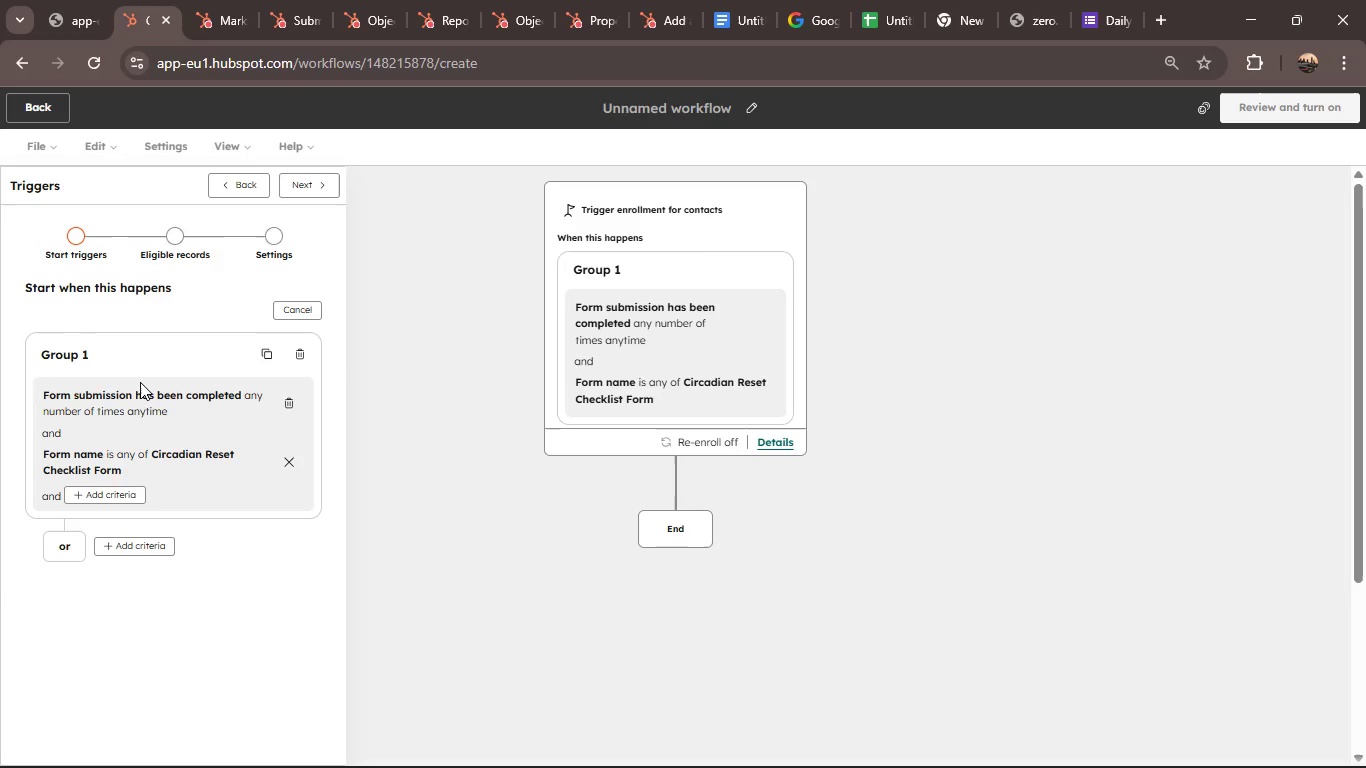 
left_click([170, 537])
 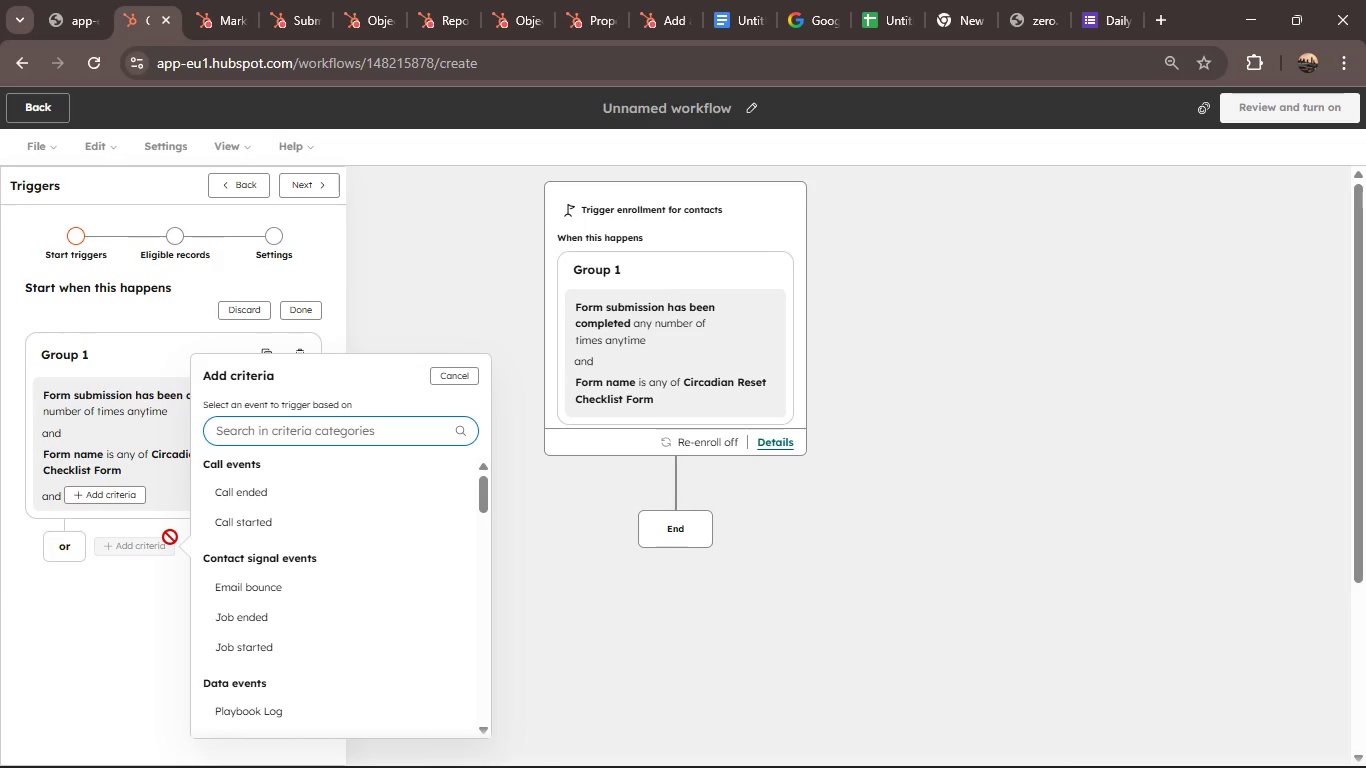 
type(send)
 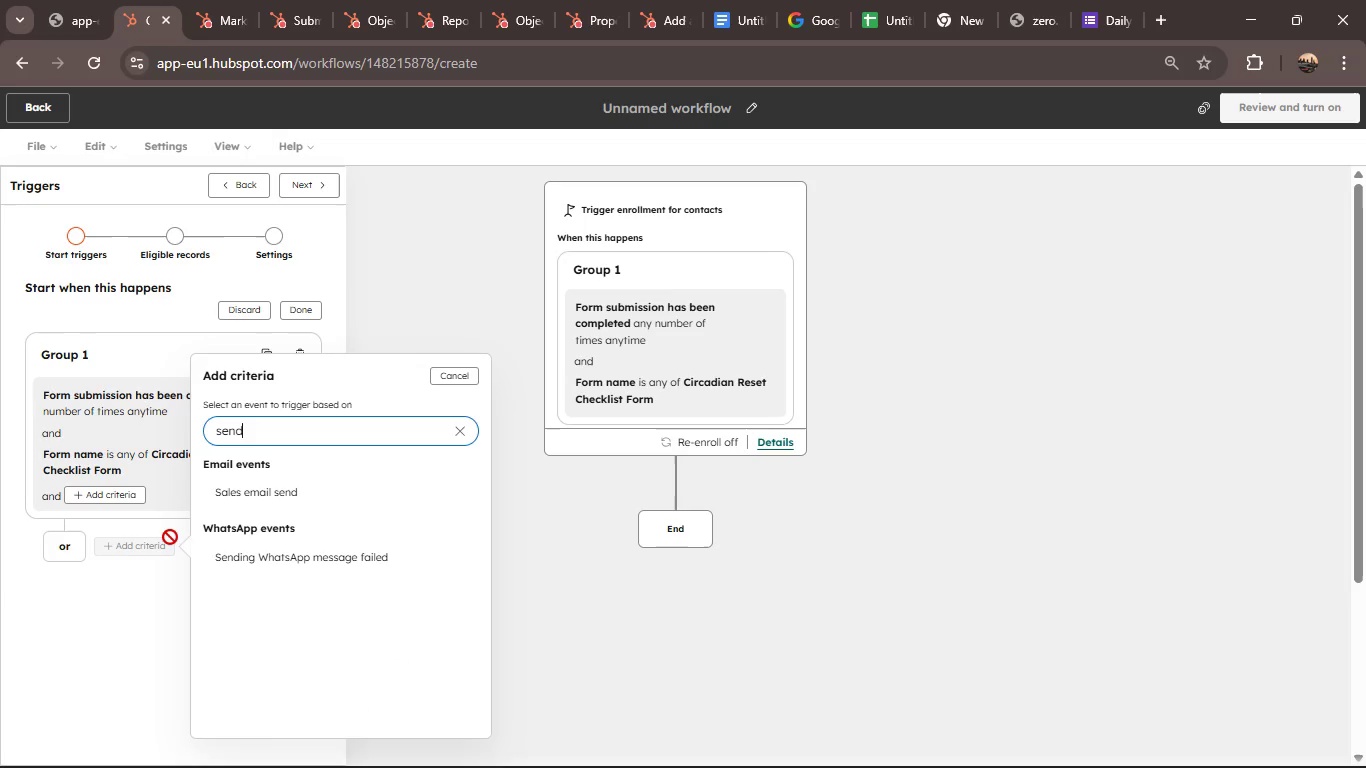 
left_click([260, 485])
 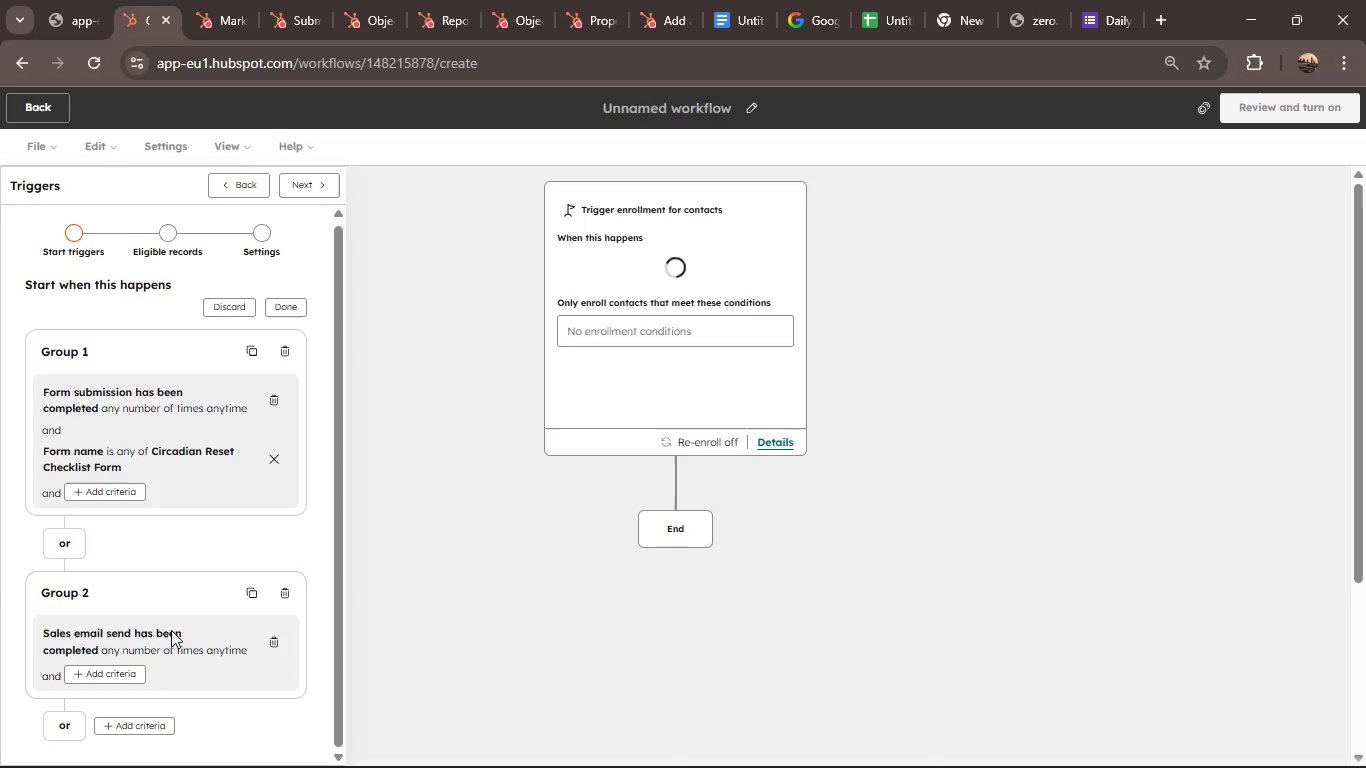 
scroll: coordinate [156, 658], scroll_direction: down, amount: 1.0
 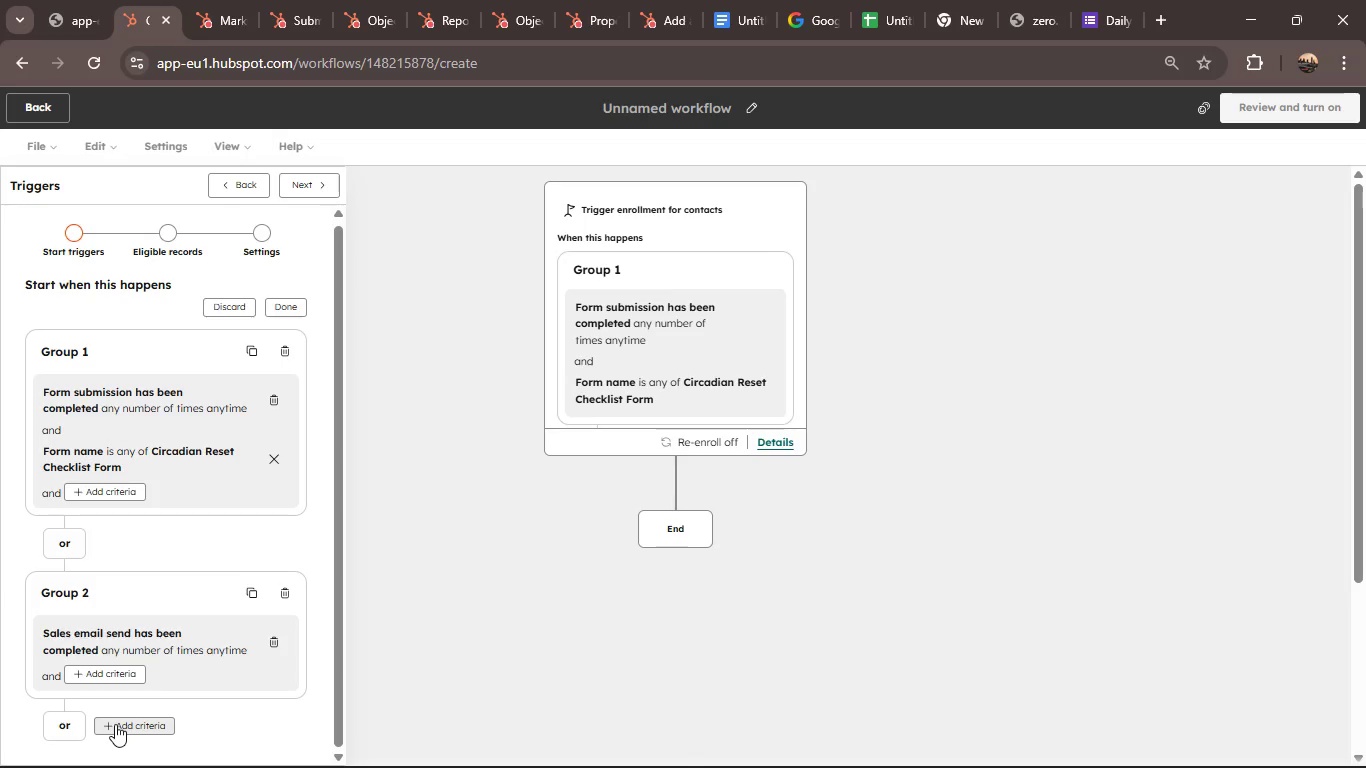 
wait(6.61)
 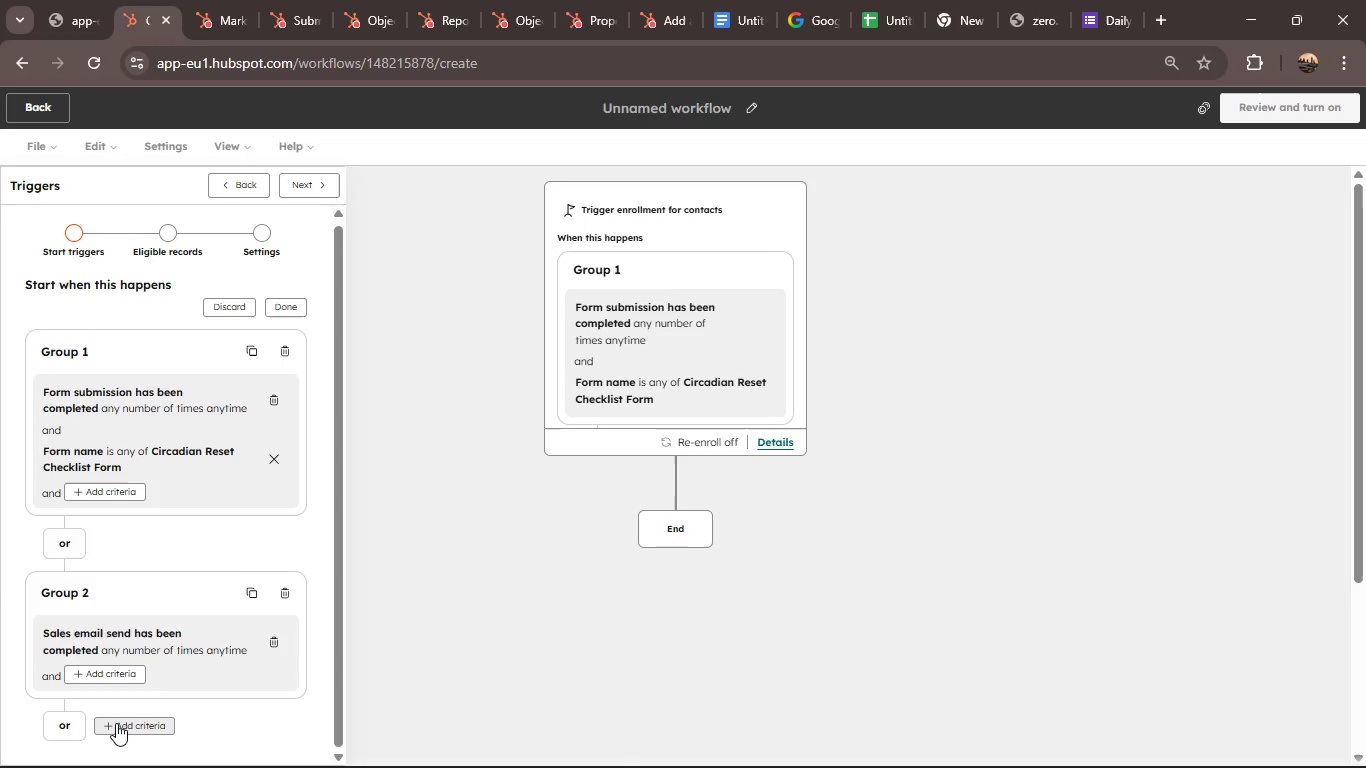 
left_click([77, 634])
 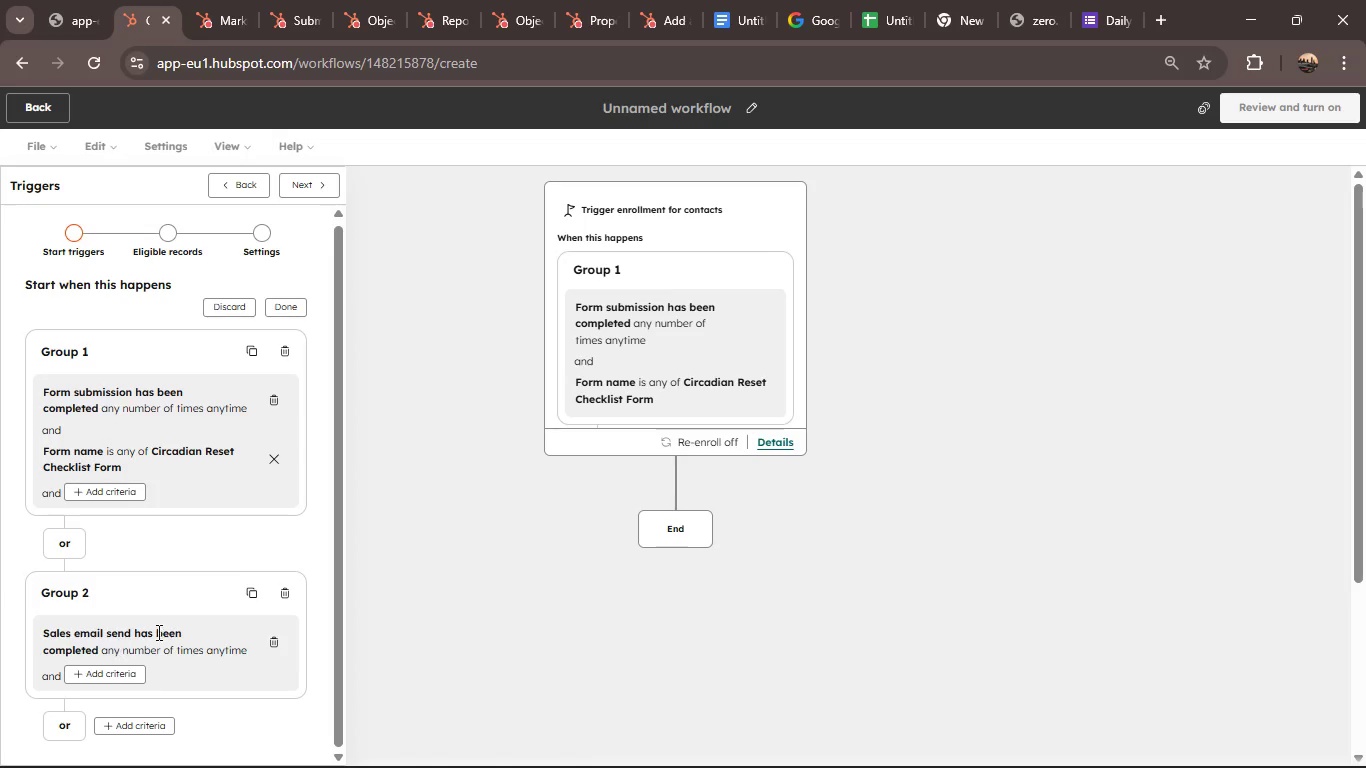 
left_click([191, 624])
 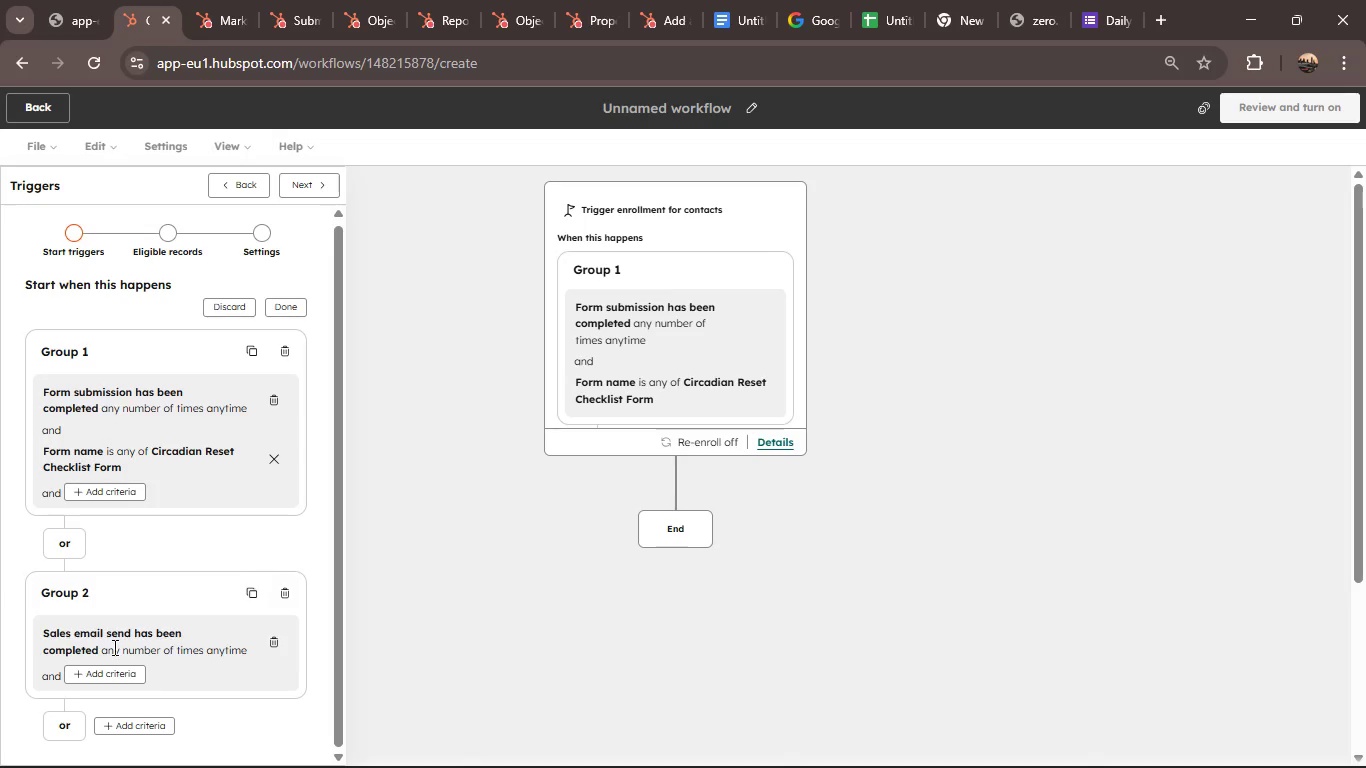 
left_click([113, 647])
 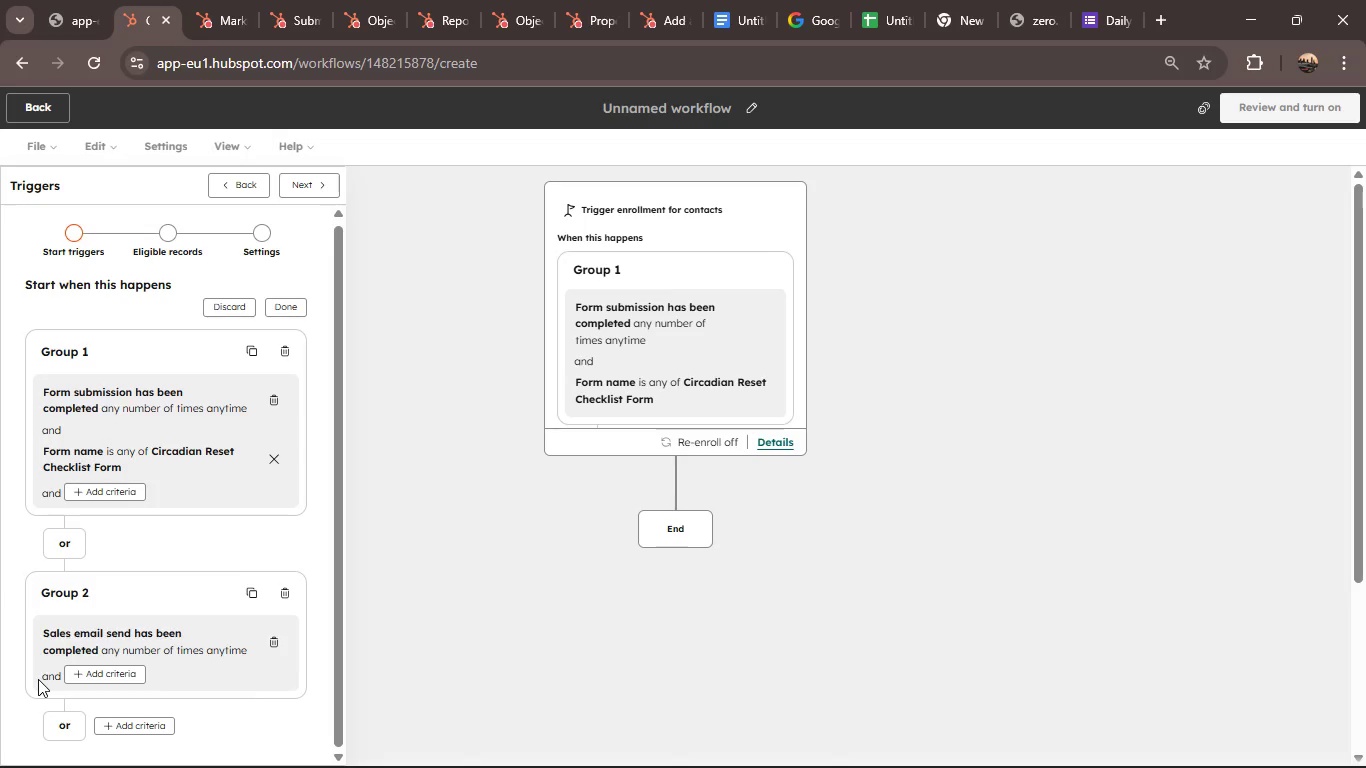 
double_click([73, 647])
 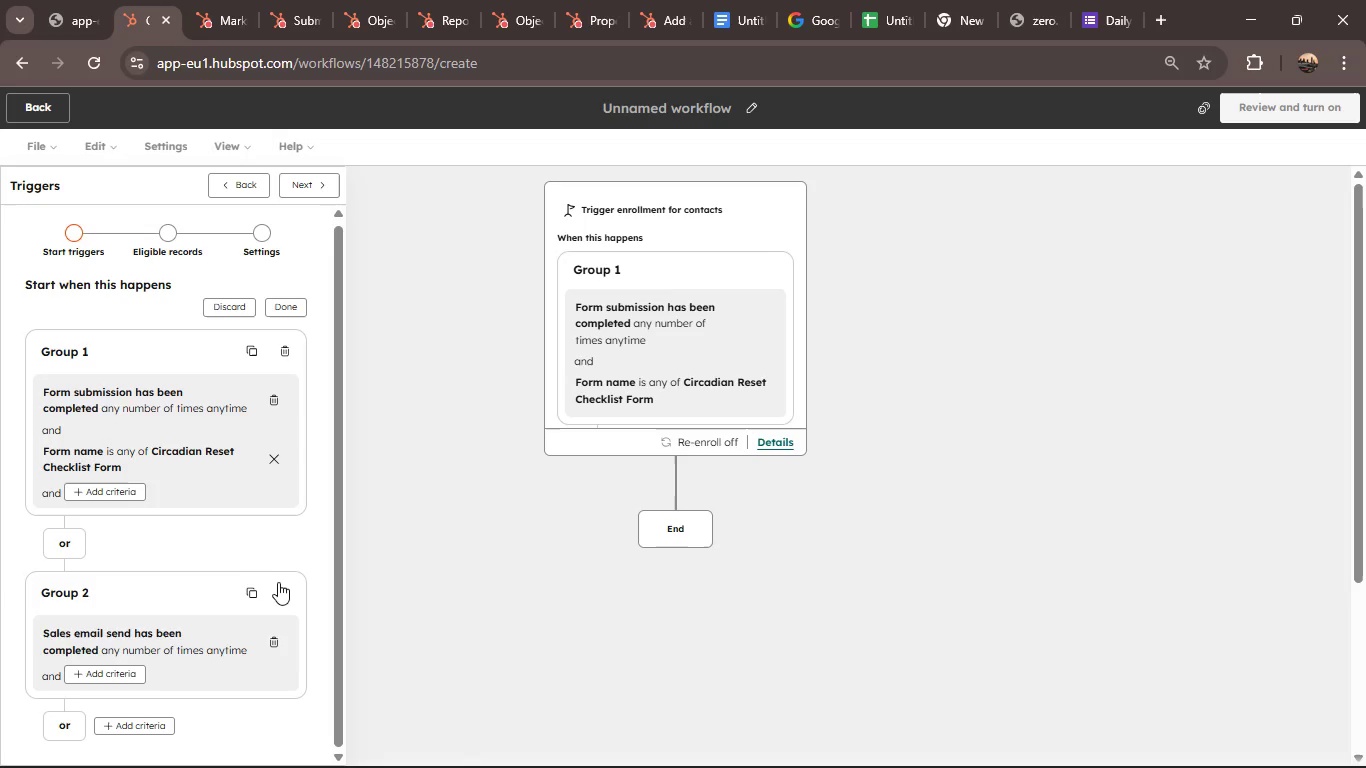 
left_click([282, 588])
 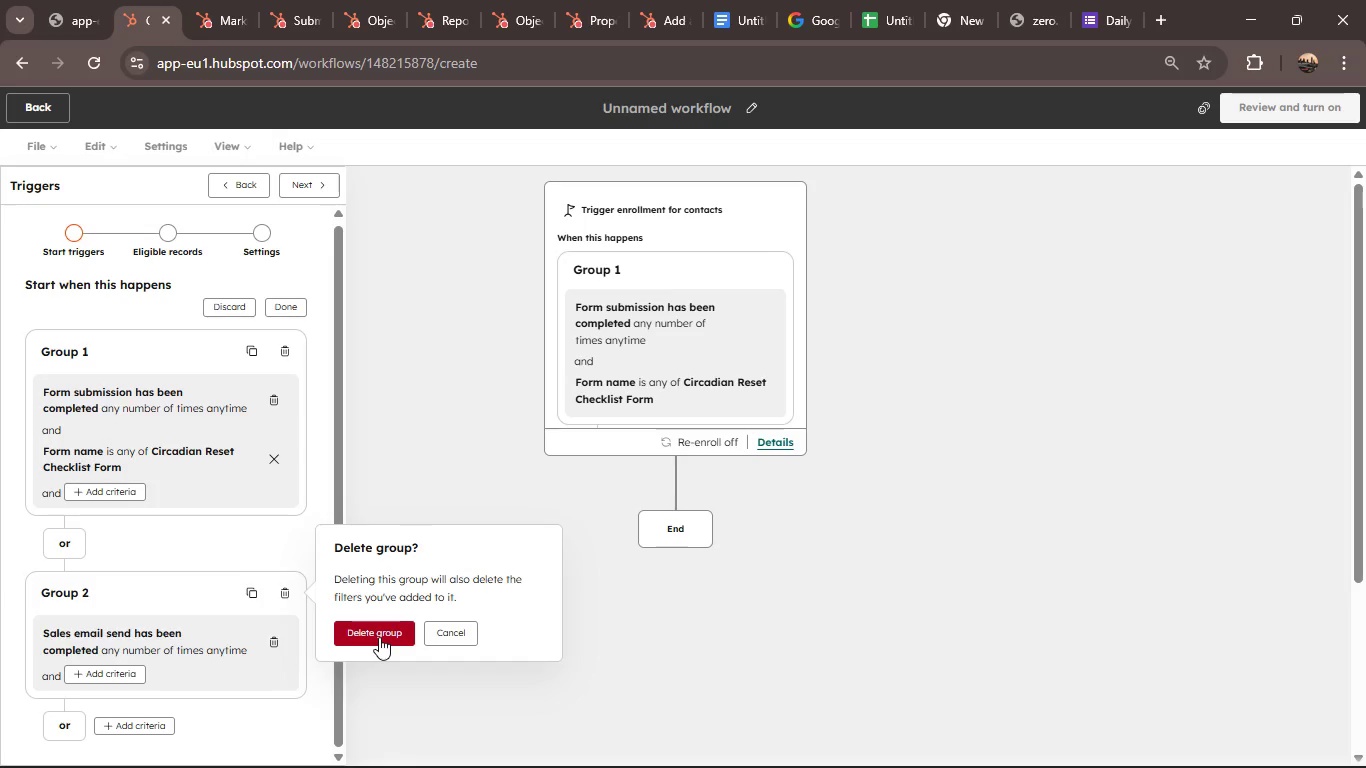 
left_click([379, 636])
 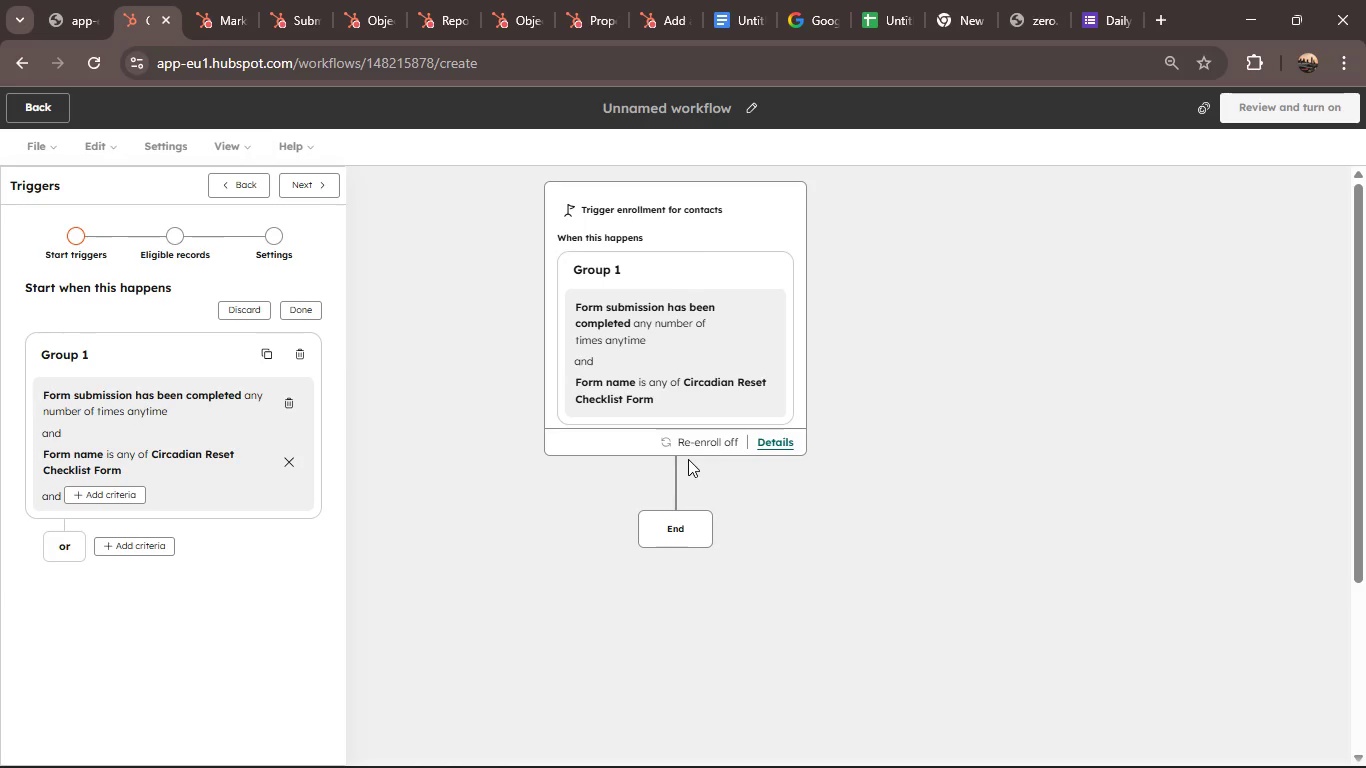 
wait(32.47)
 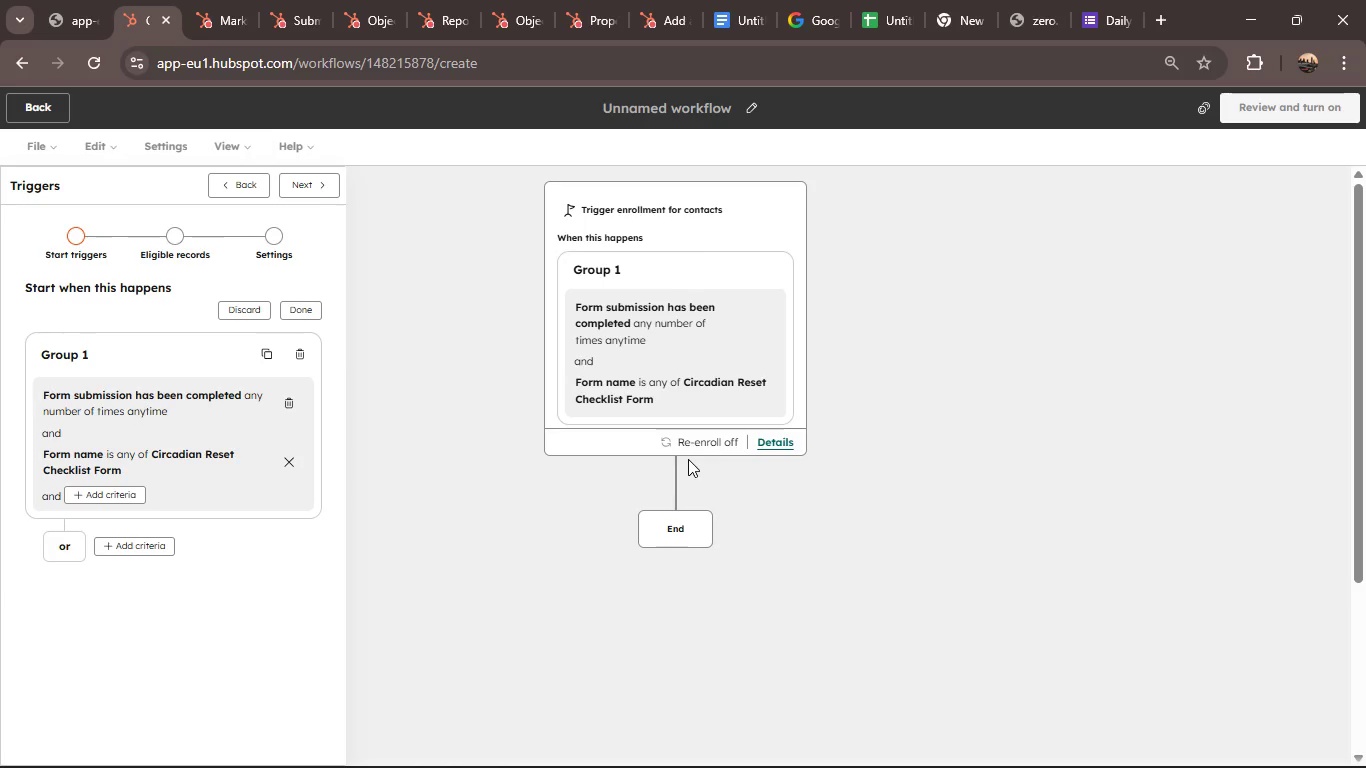 
left_click([79, 556])
 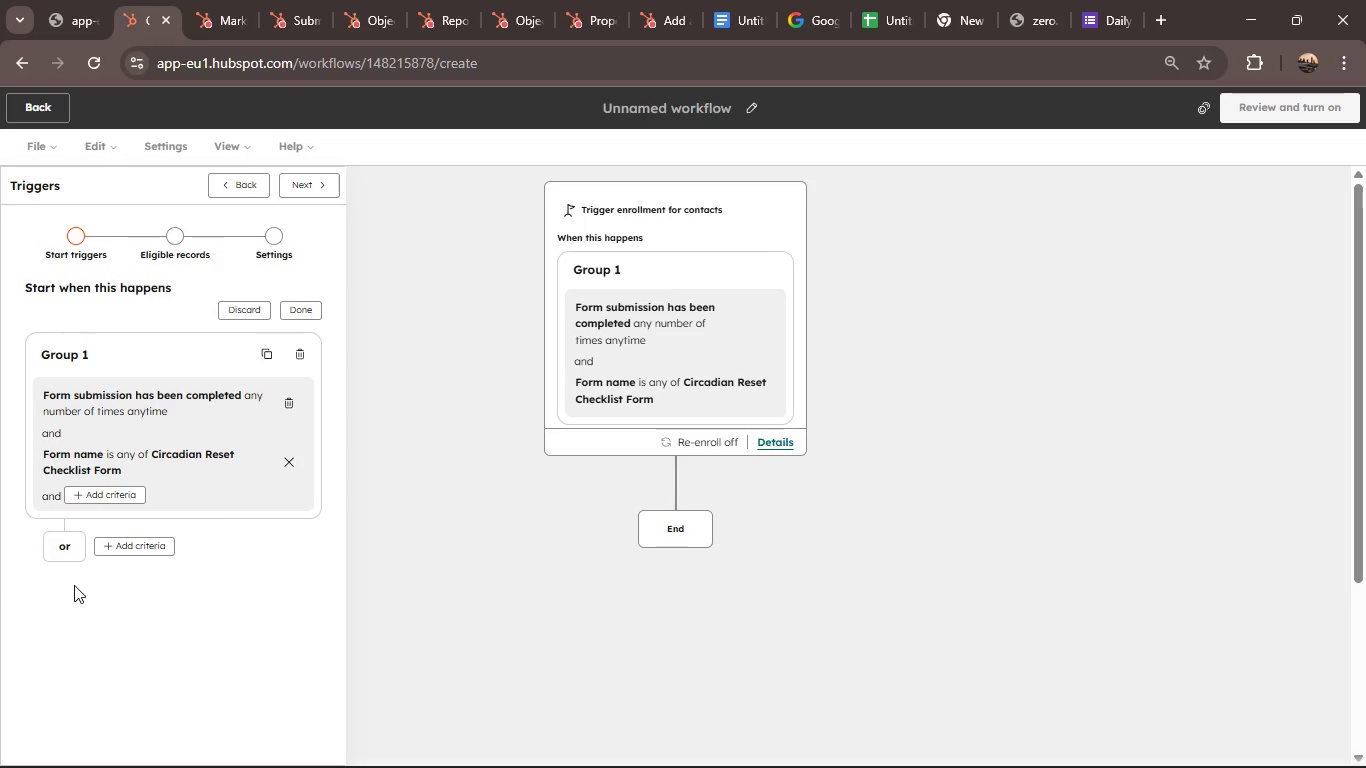 
scroll: coordinate [74, 585], scroll_direction: down, amount: 1.0
 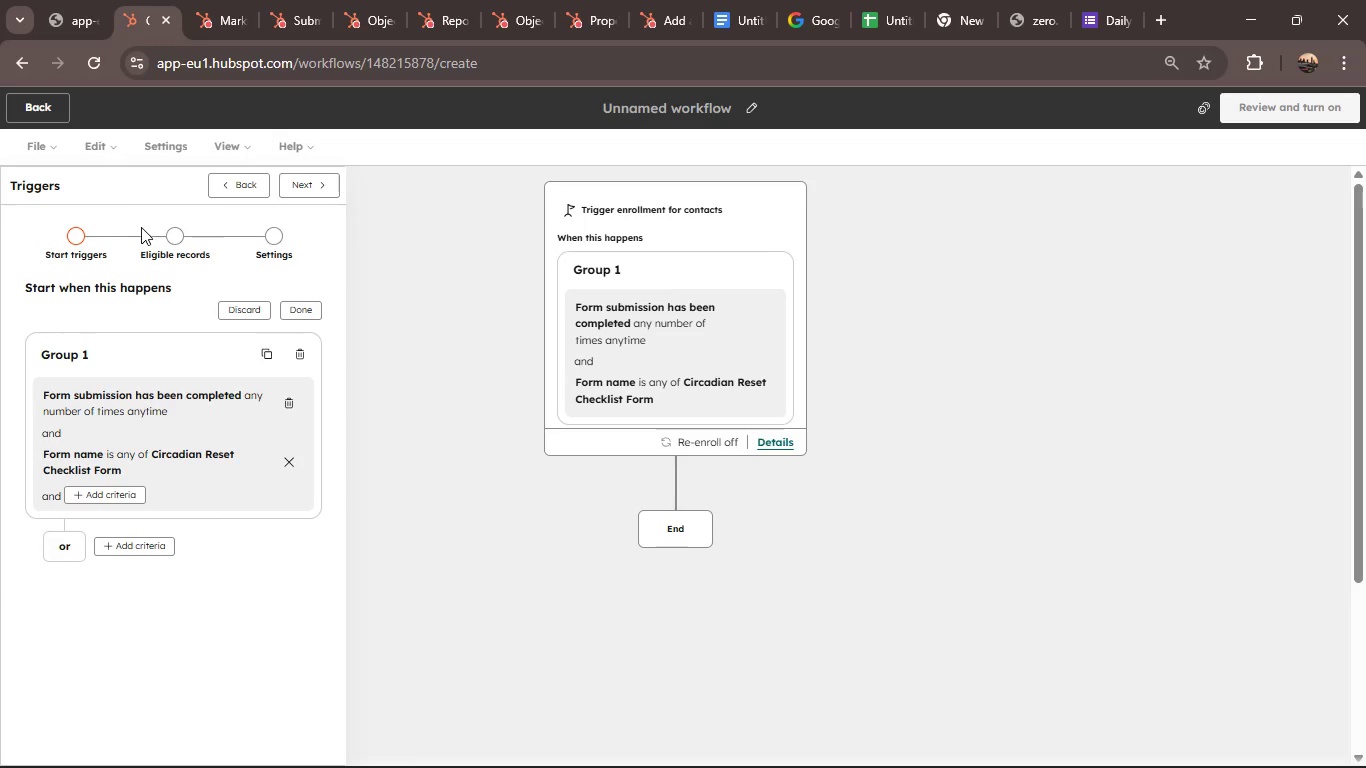 
left_click([182, 235])
 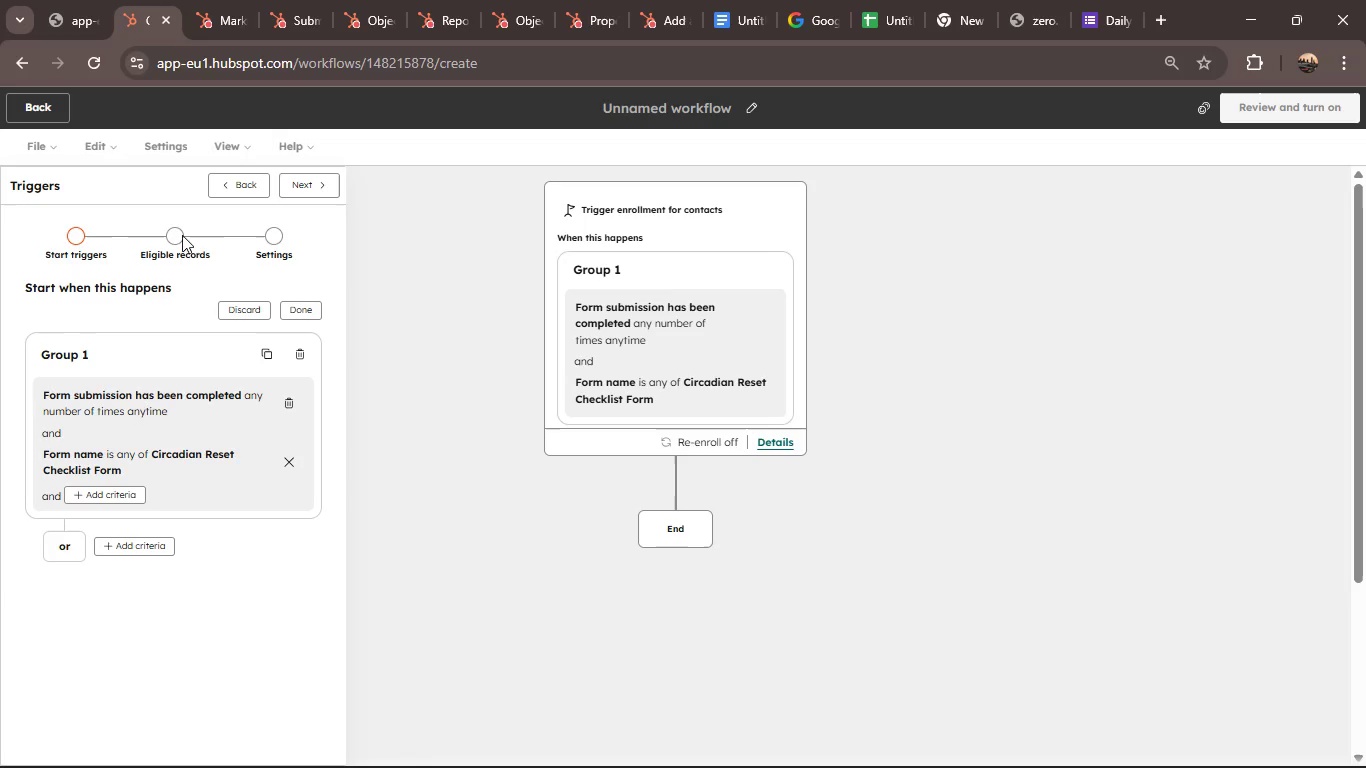 
left_click([178, 233])
 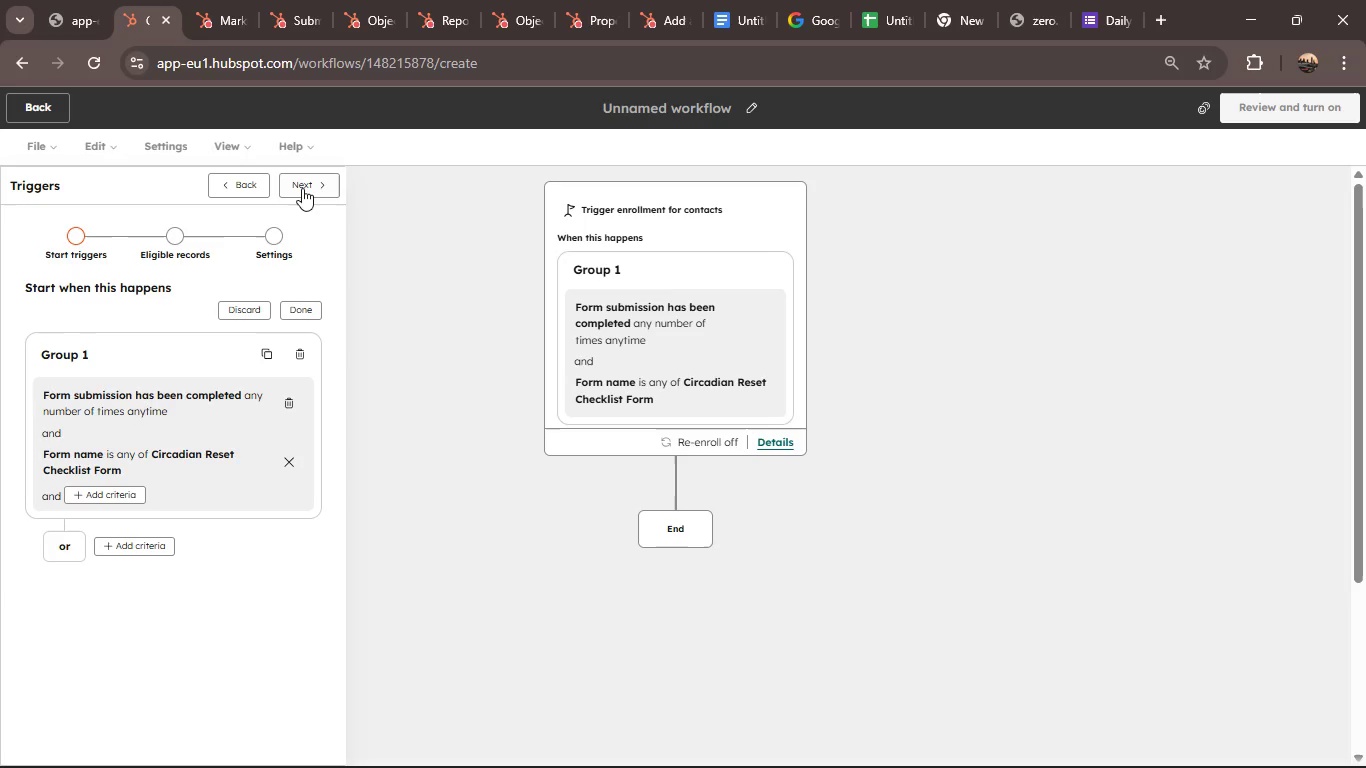 
left_click([303, 185])
 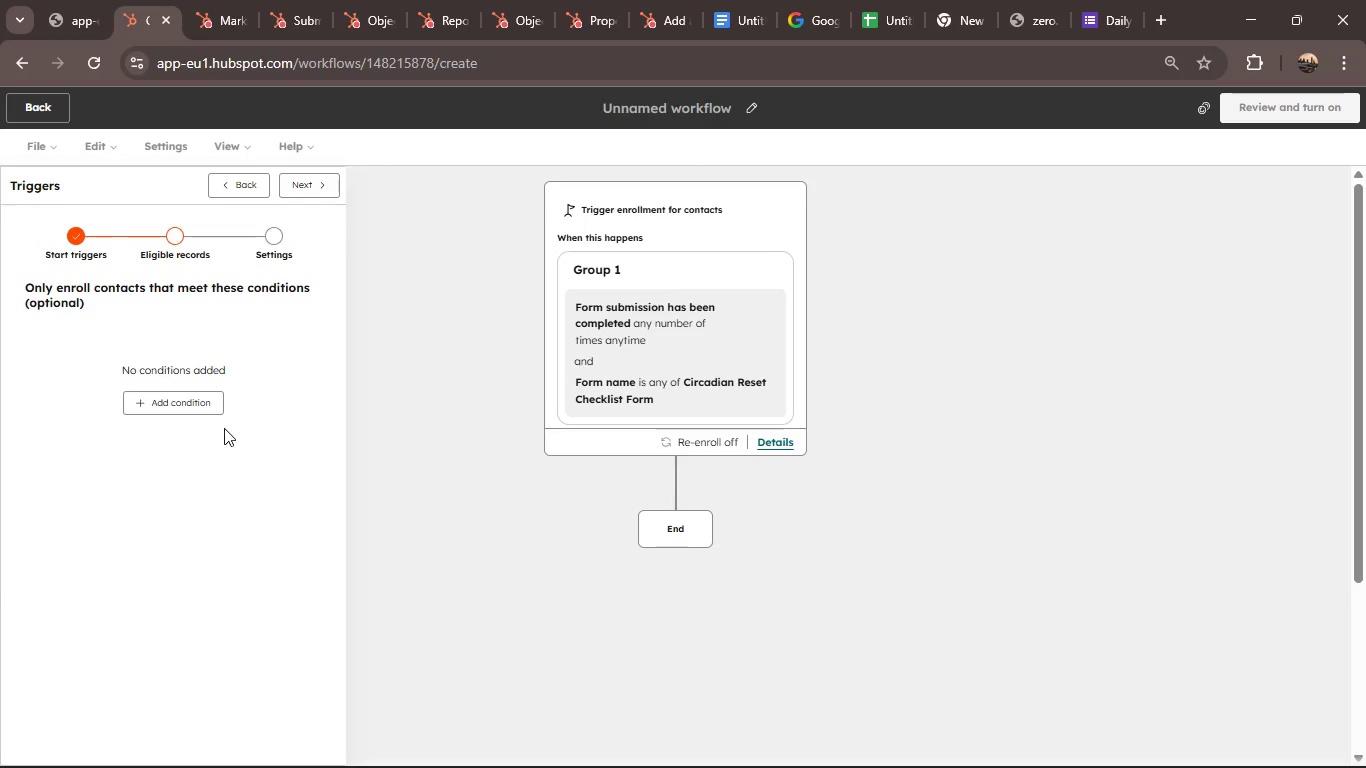 
wait(17.66)
 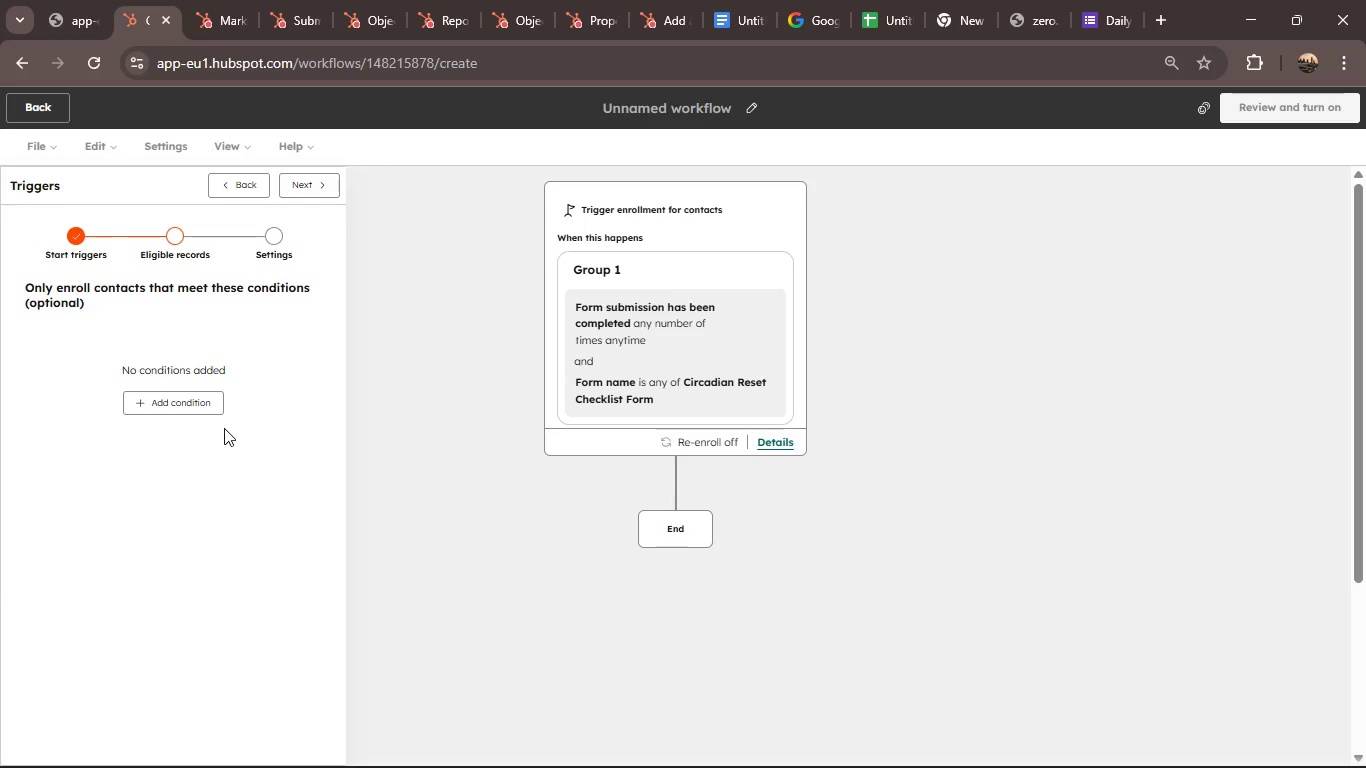 
double_click([305, 179])
 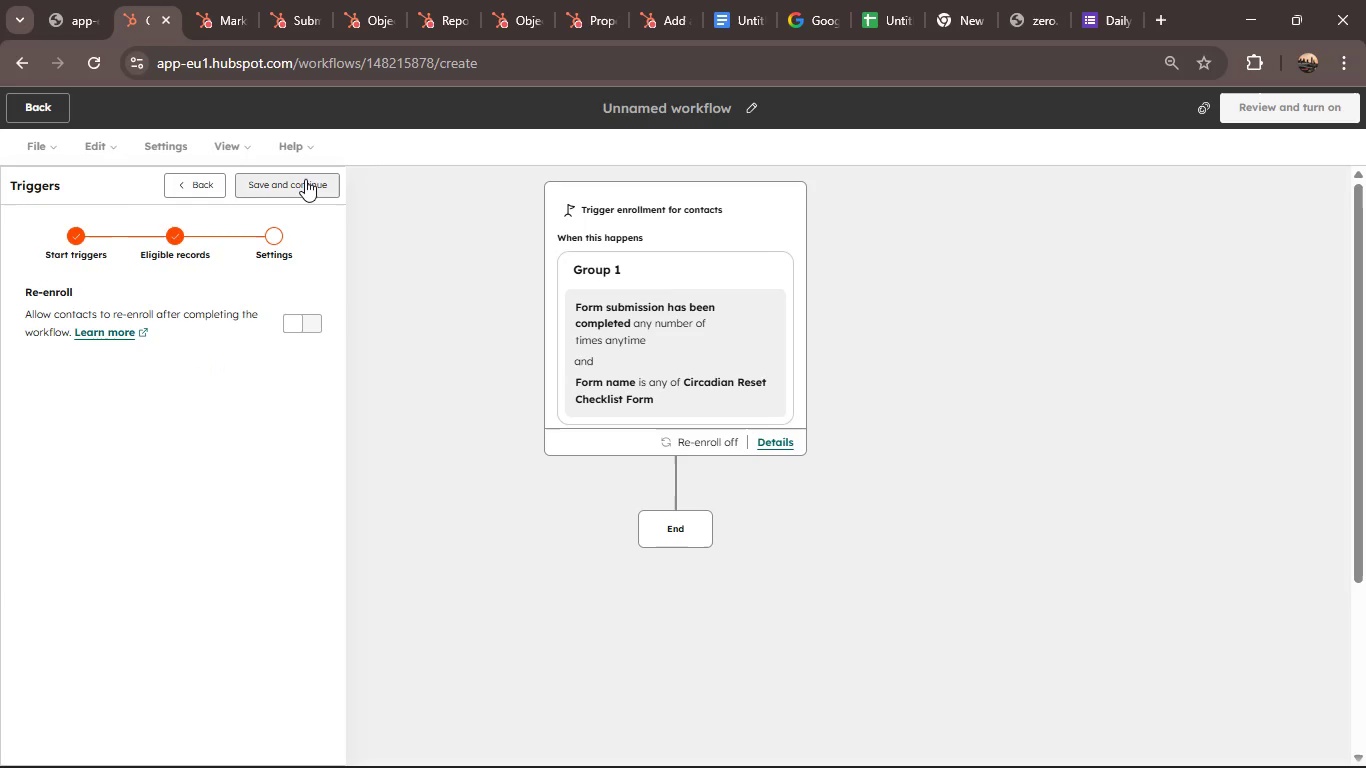 
left_click([305, 179])
 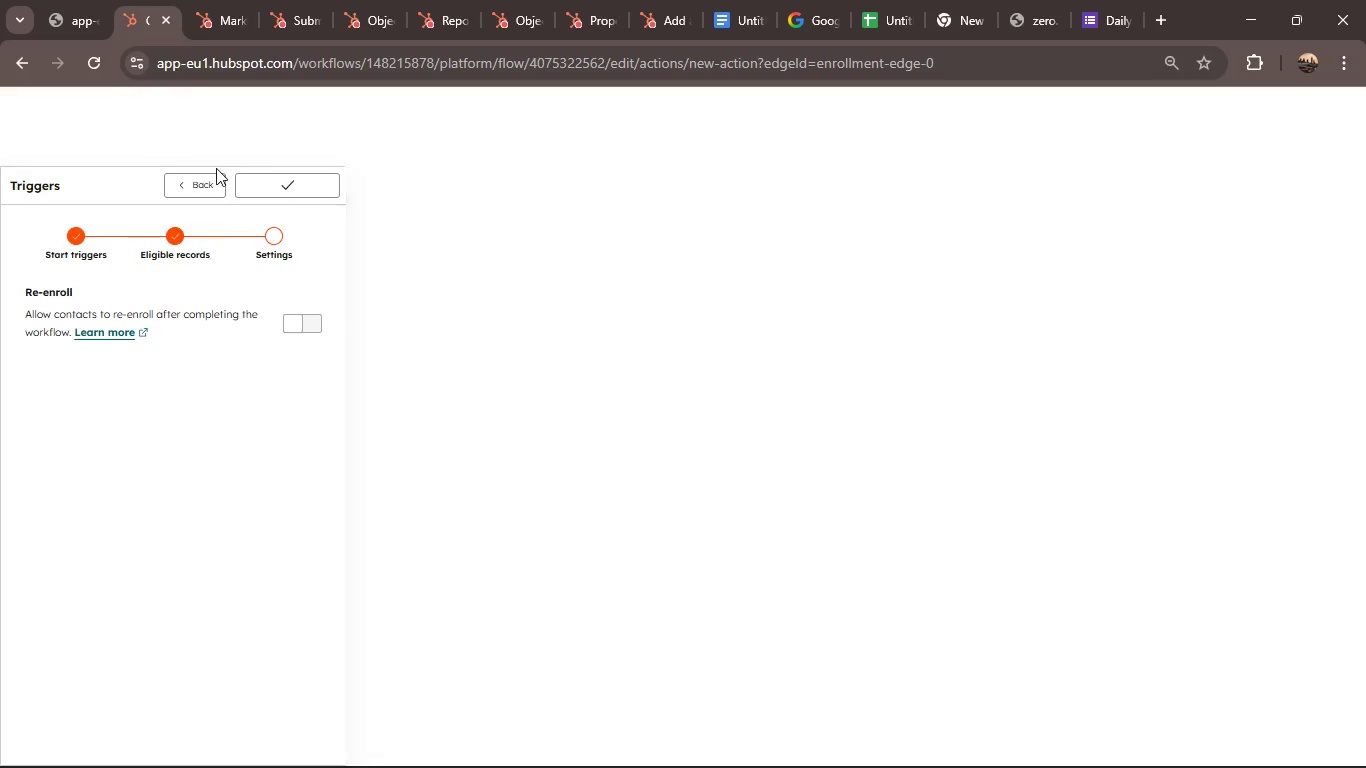 
mouse_move([129, 154])
 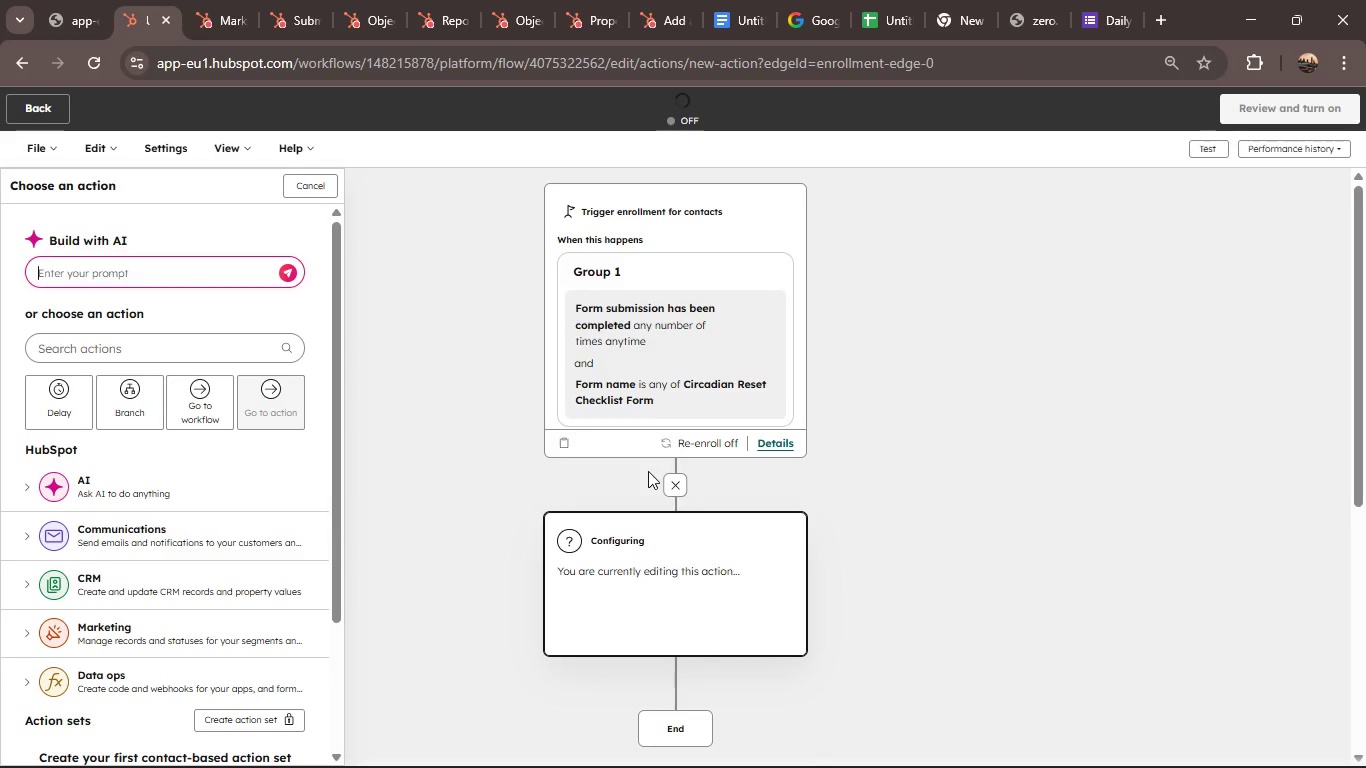 
scroll: coordinate [613, 547], scroll_direction: down, amount: 1.0
 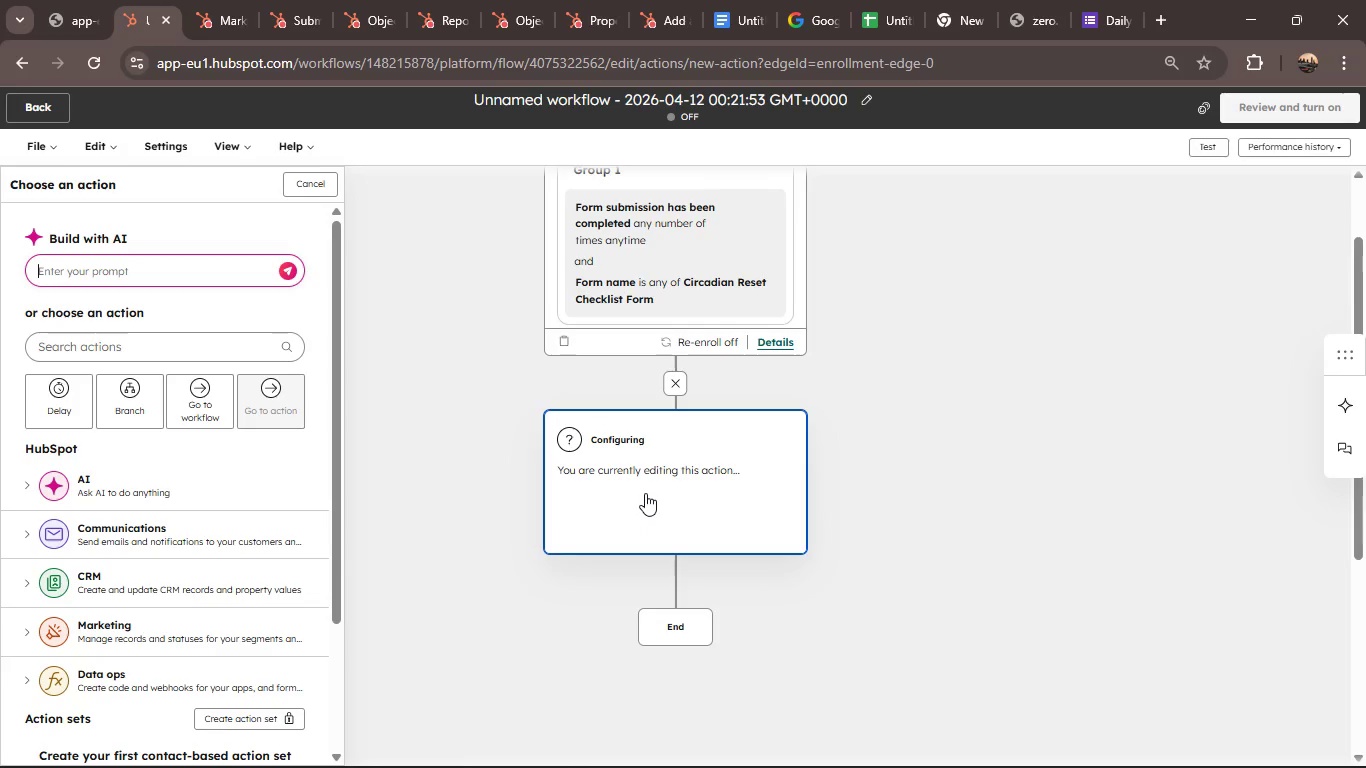 
left_click([649, 485])
 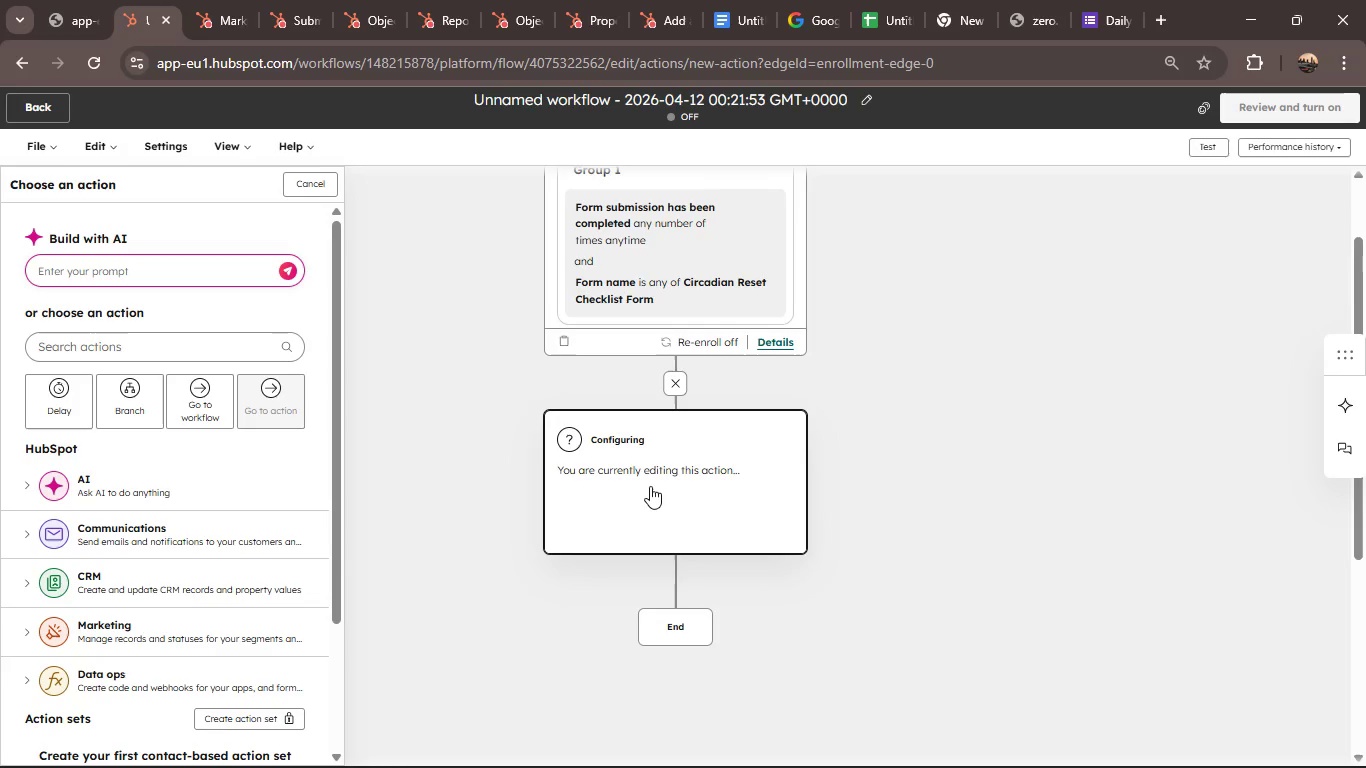 
wait(15.75)
 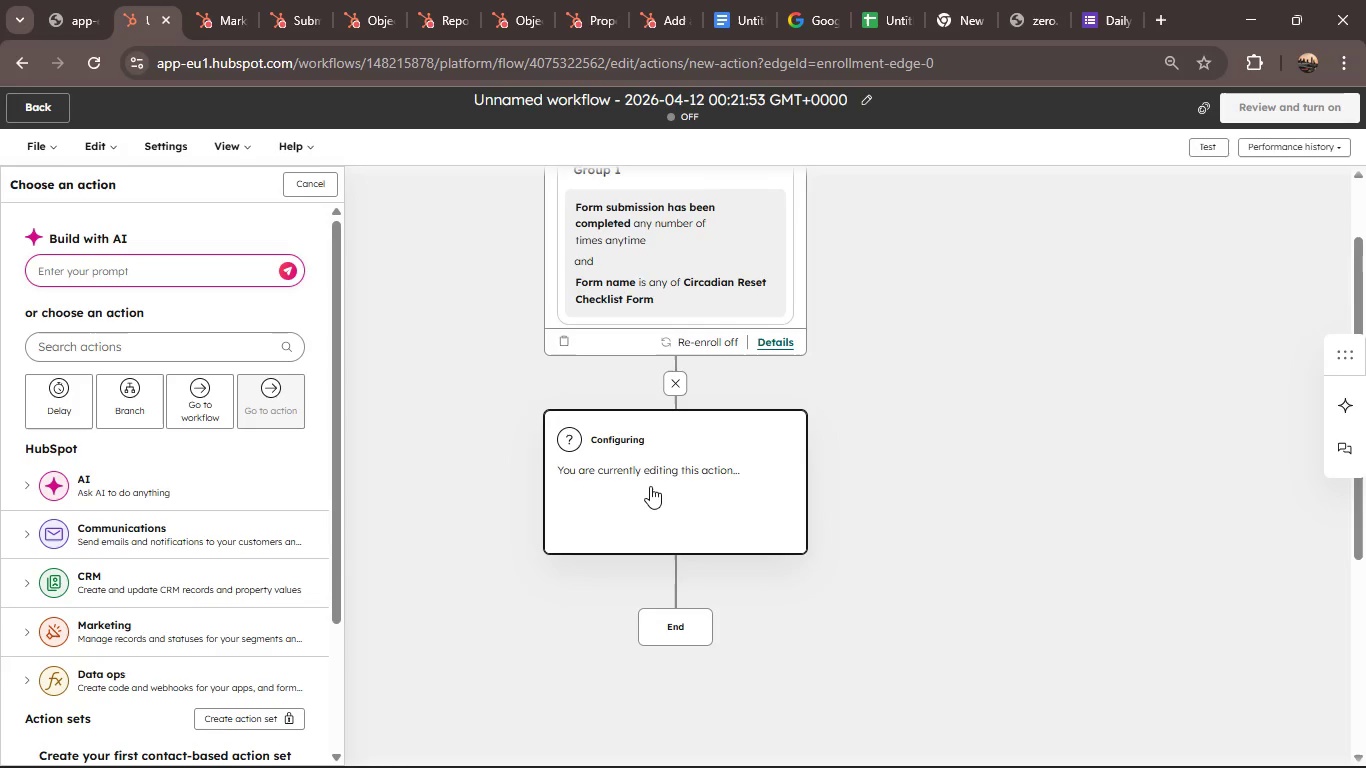 
scroll: coordinate [675, 320], scroll_direction: up, amount: 1.0
 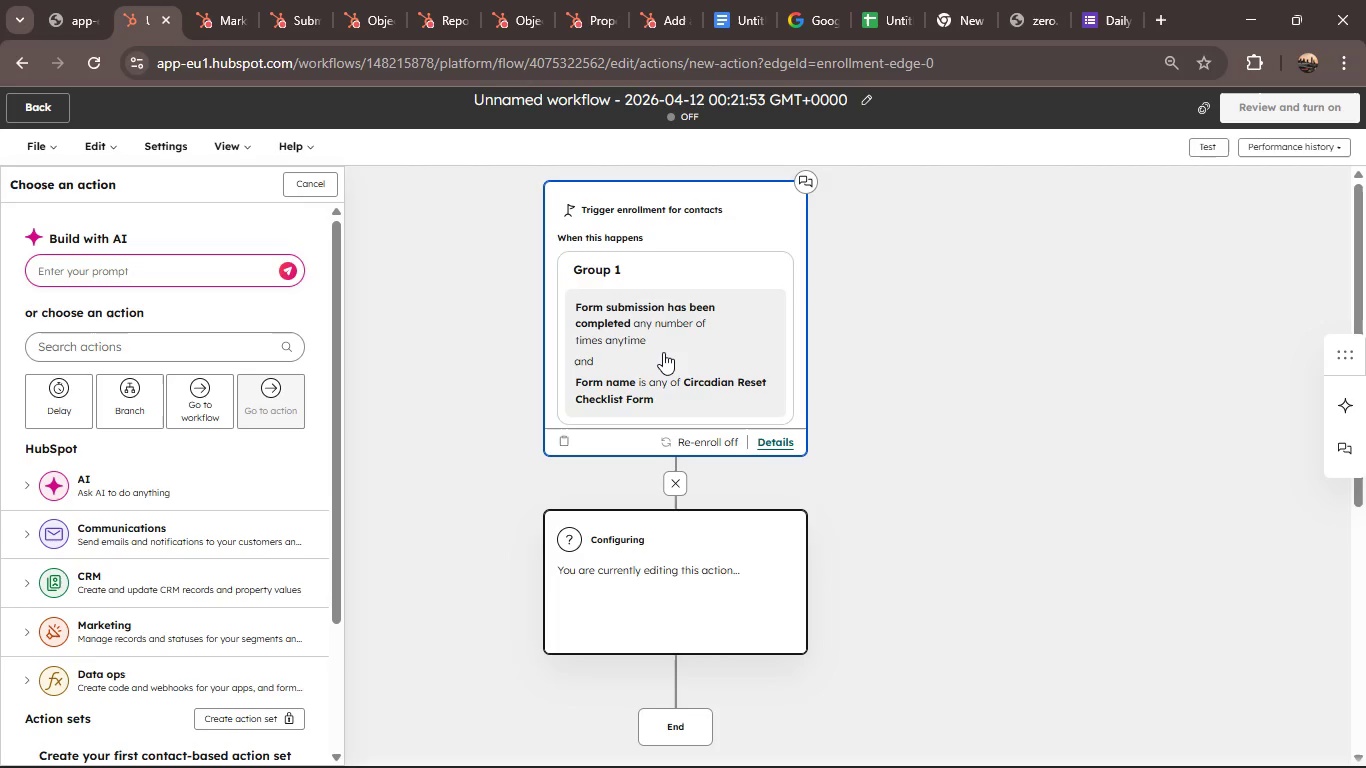 
scroll: coordinate [664, 372], scroll_direction: down, amount: 1.0
 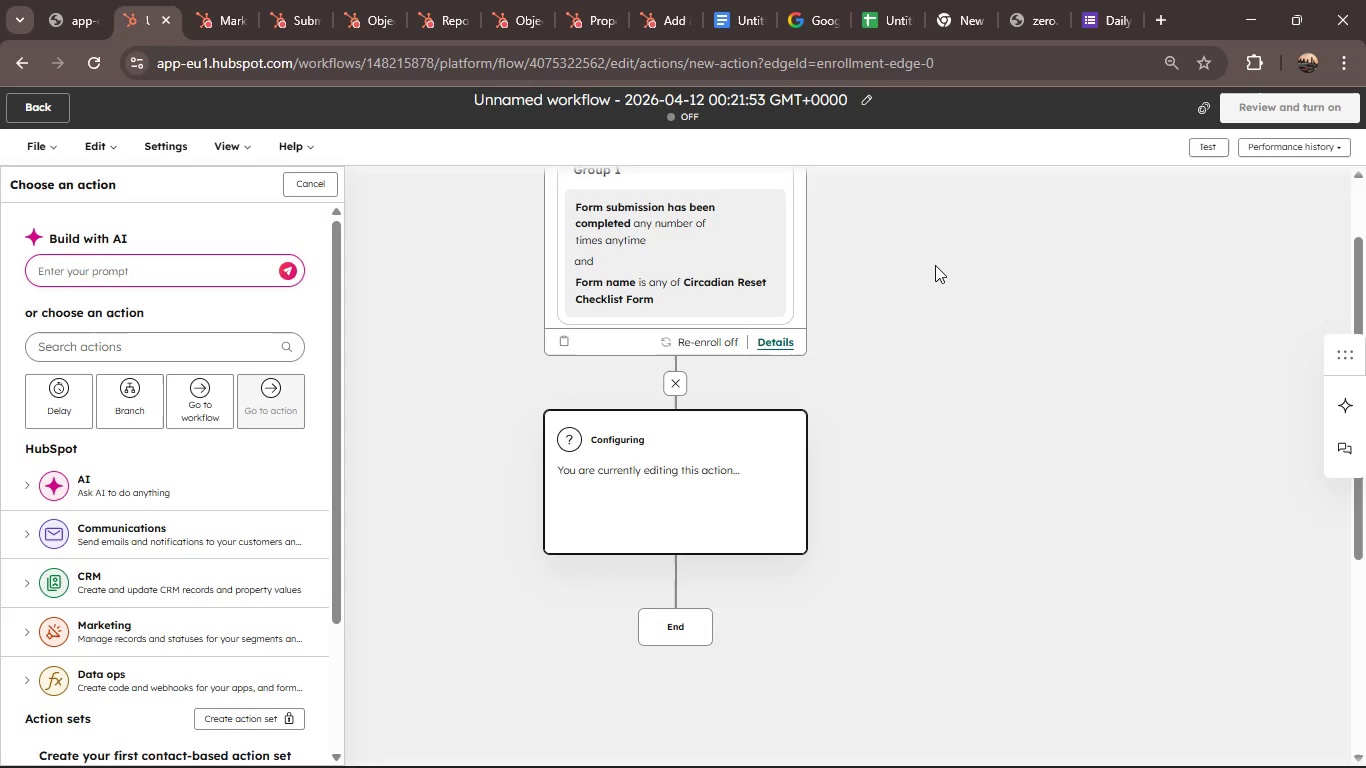 
wait(11.4)
 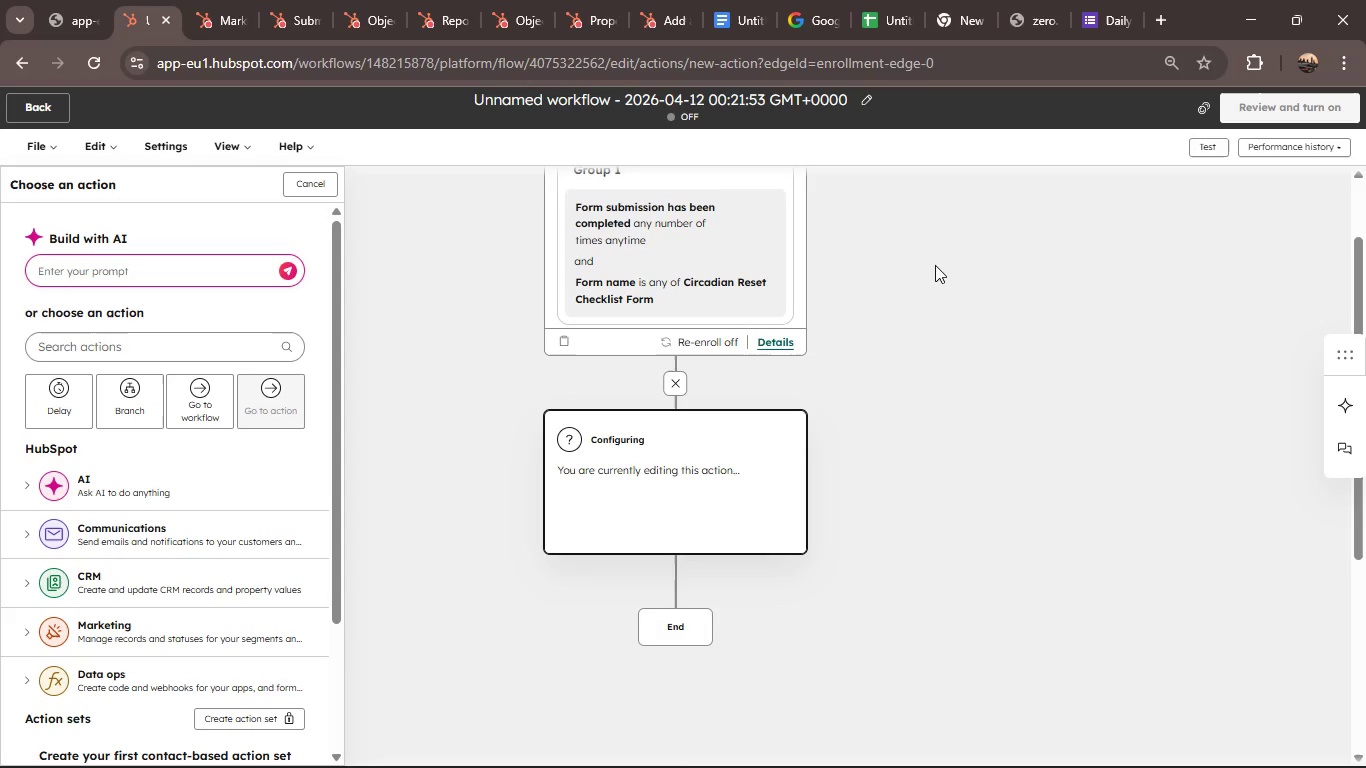 
scroll: coordinate [115, 722], scroll_direction: down, amount: 1.0
 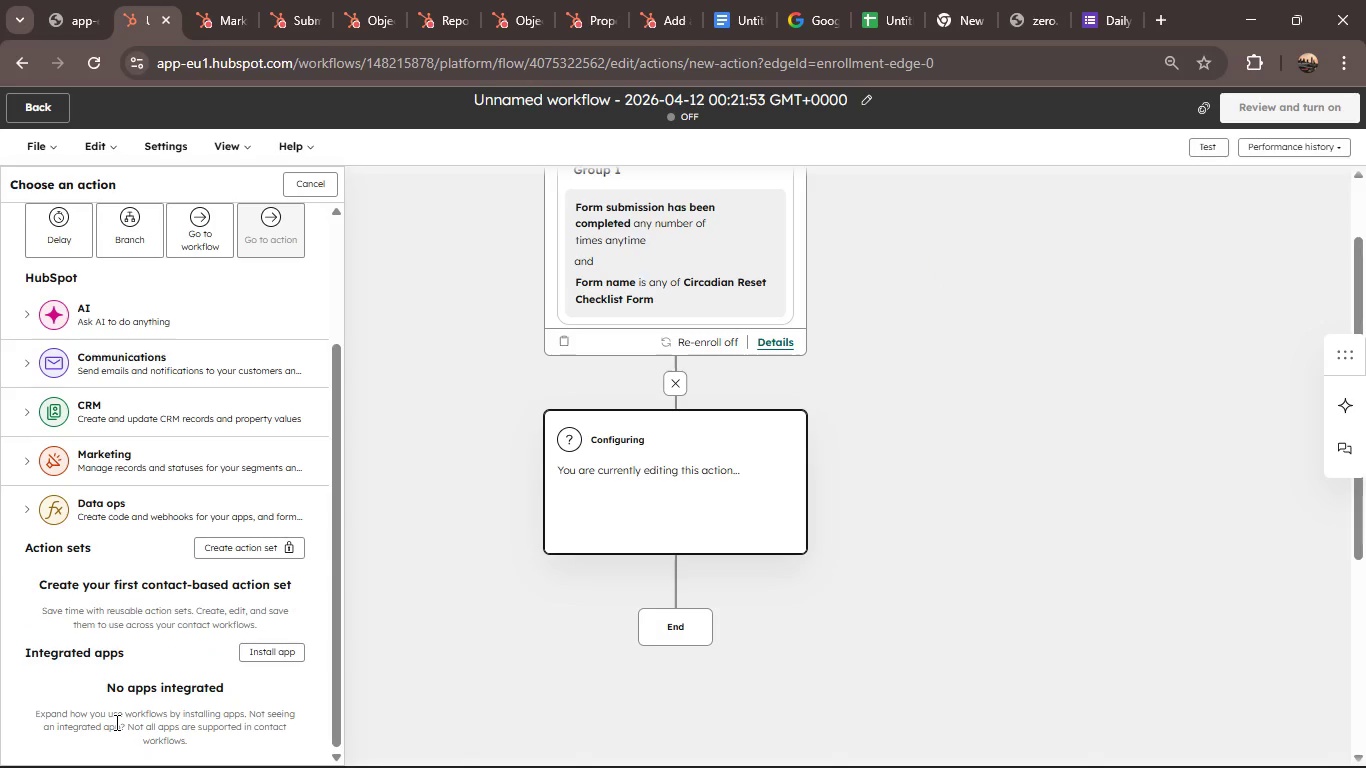 
scroll: coordinate [115, 722], scroll_direction: up, amount: 3.0
 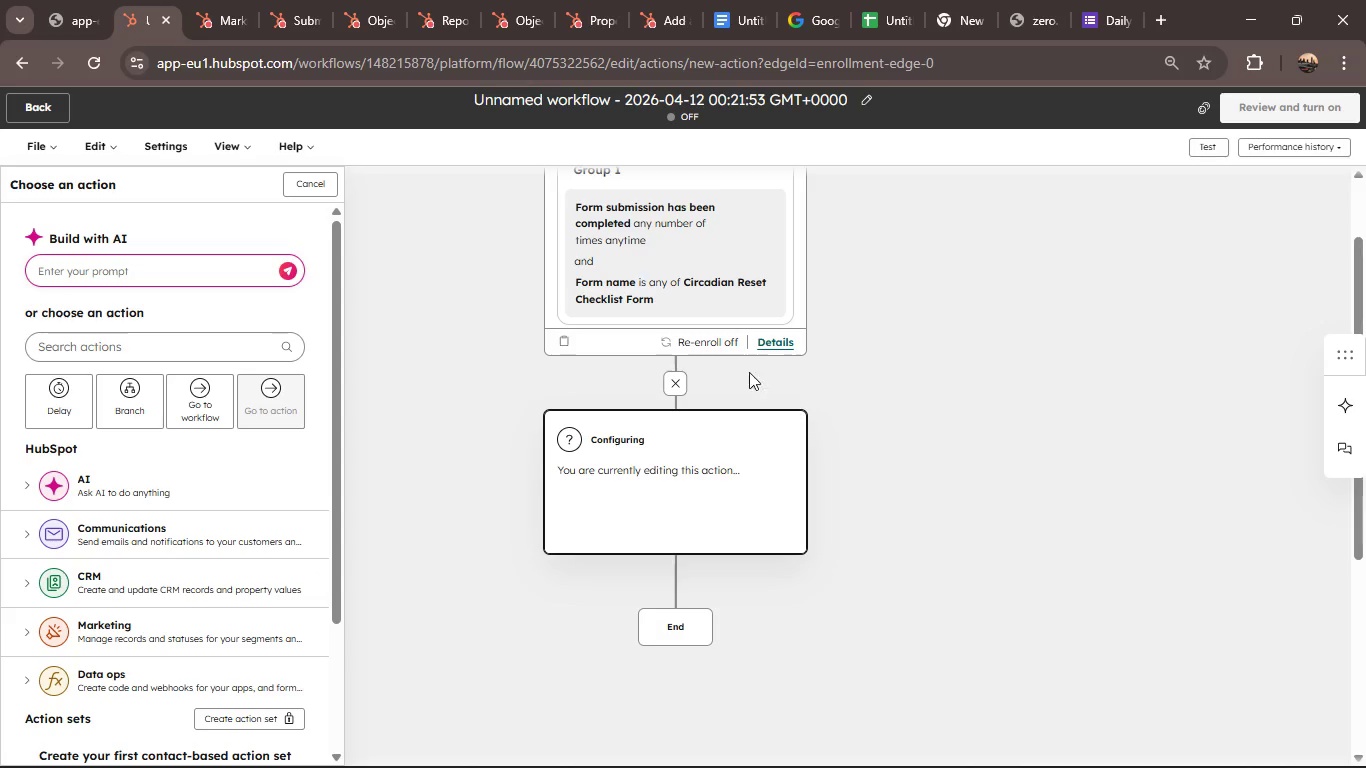 
left_click([706, 340])
 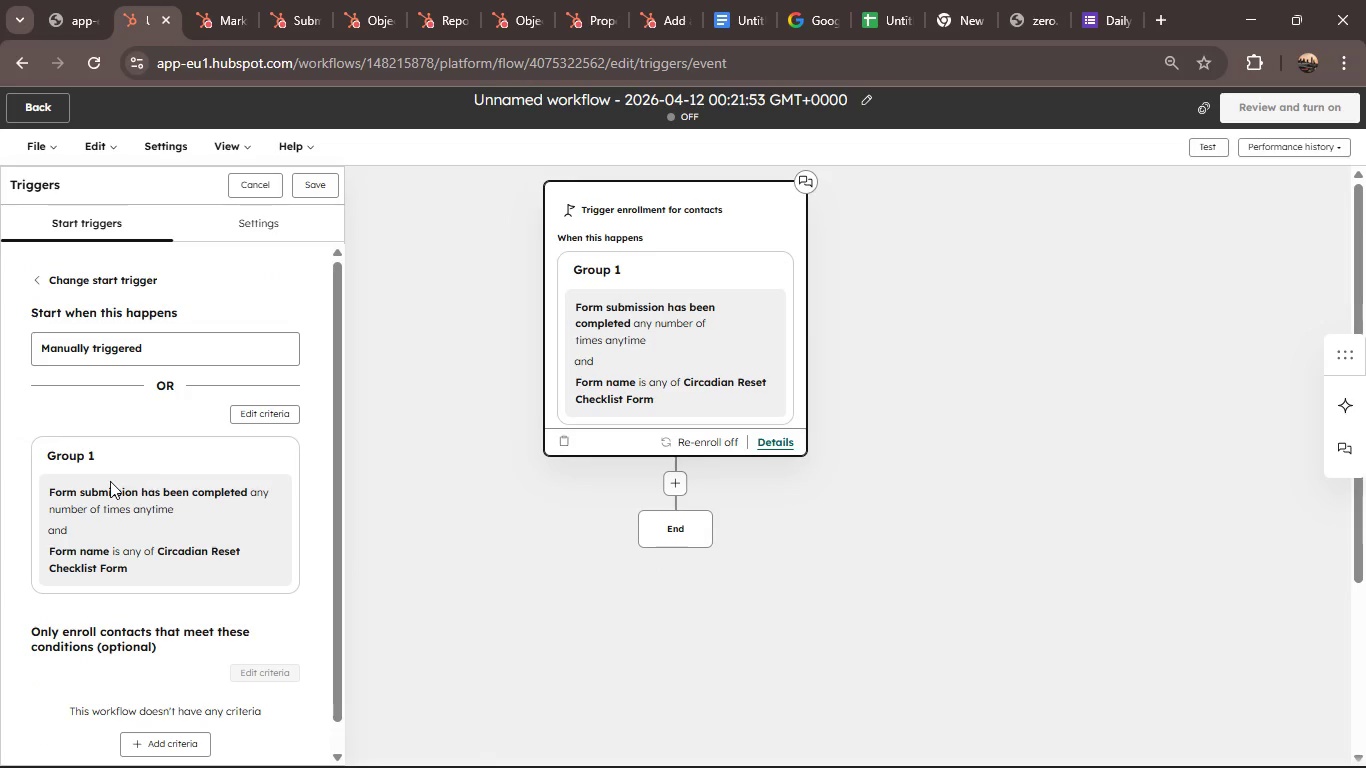 
scroll: coordinate [194, 447], scroll_direction: down, amount: 2.0
 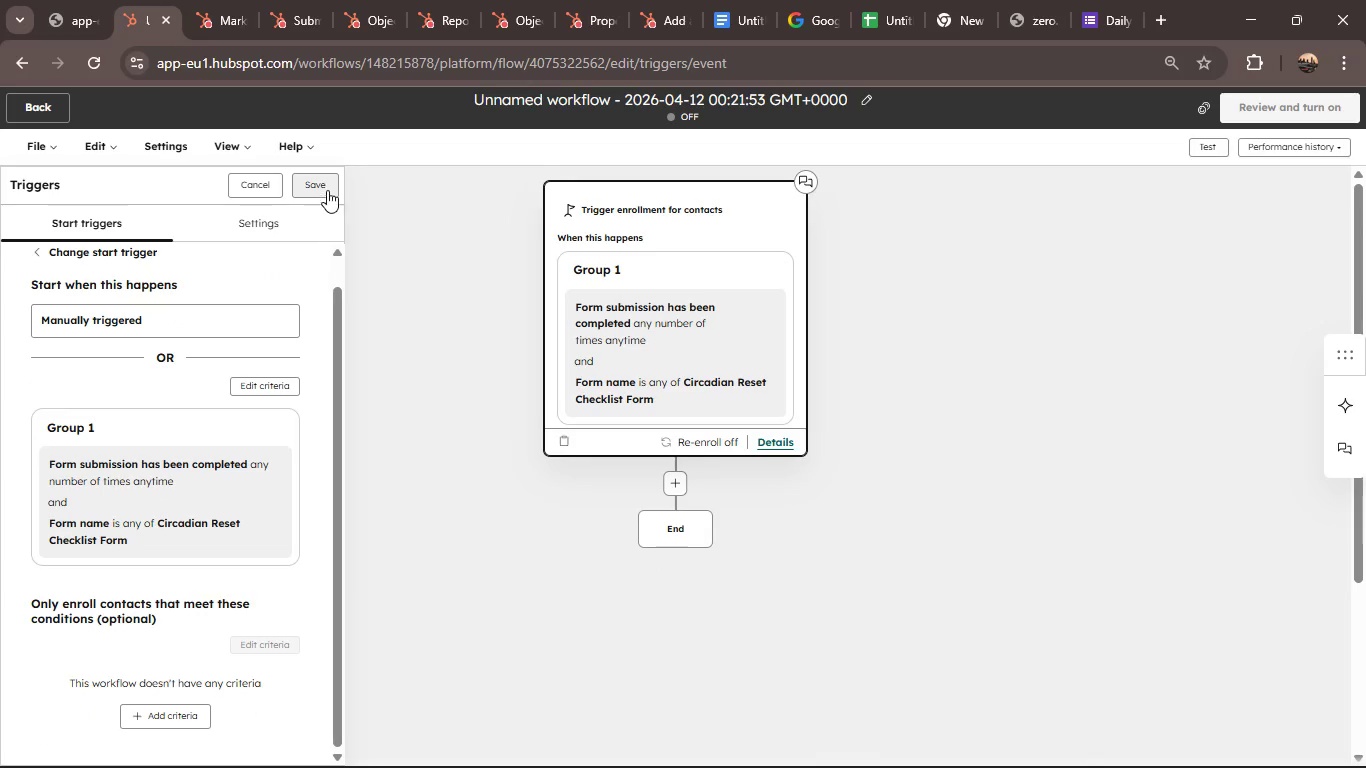 
left_click([322, 183])
 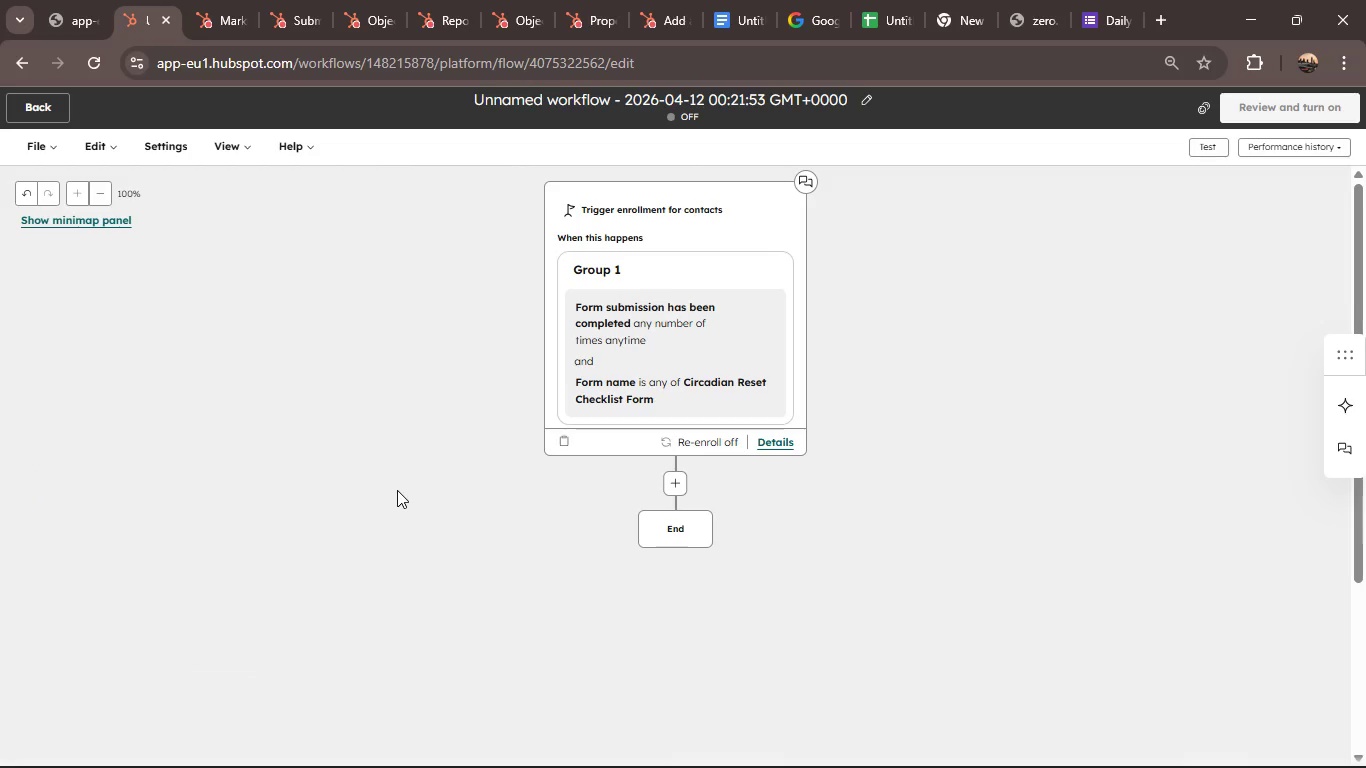 
wait(8.59)
 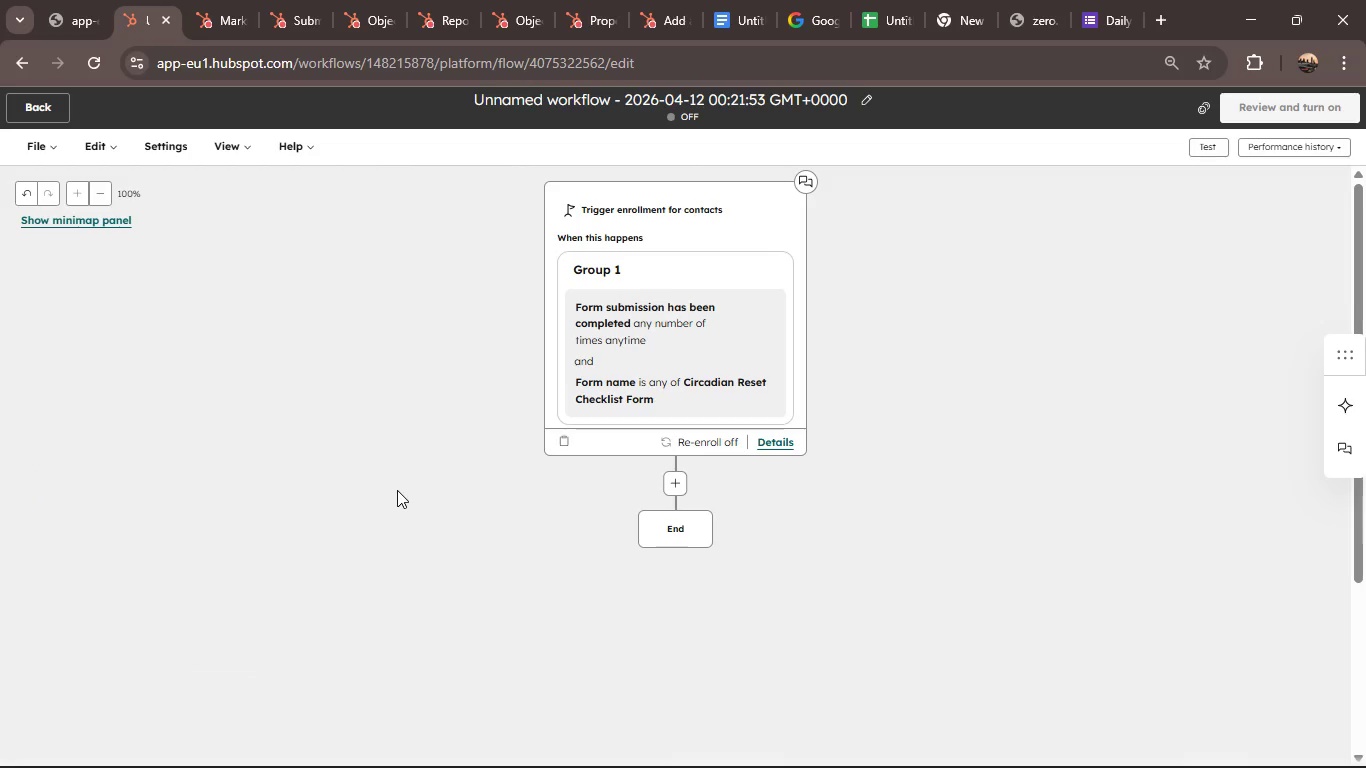 
left_click([683, 488])
 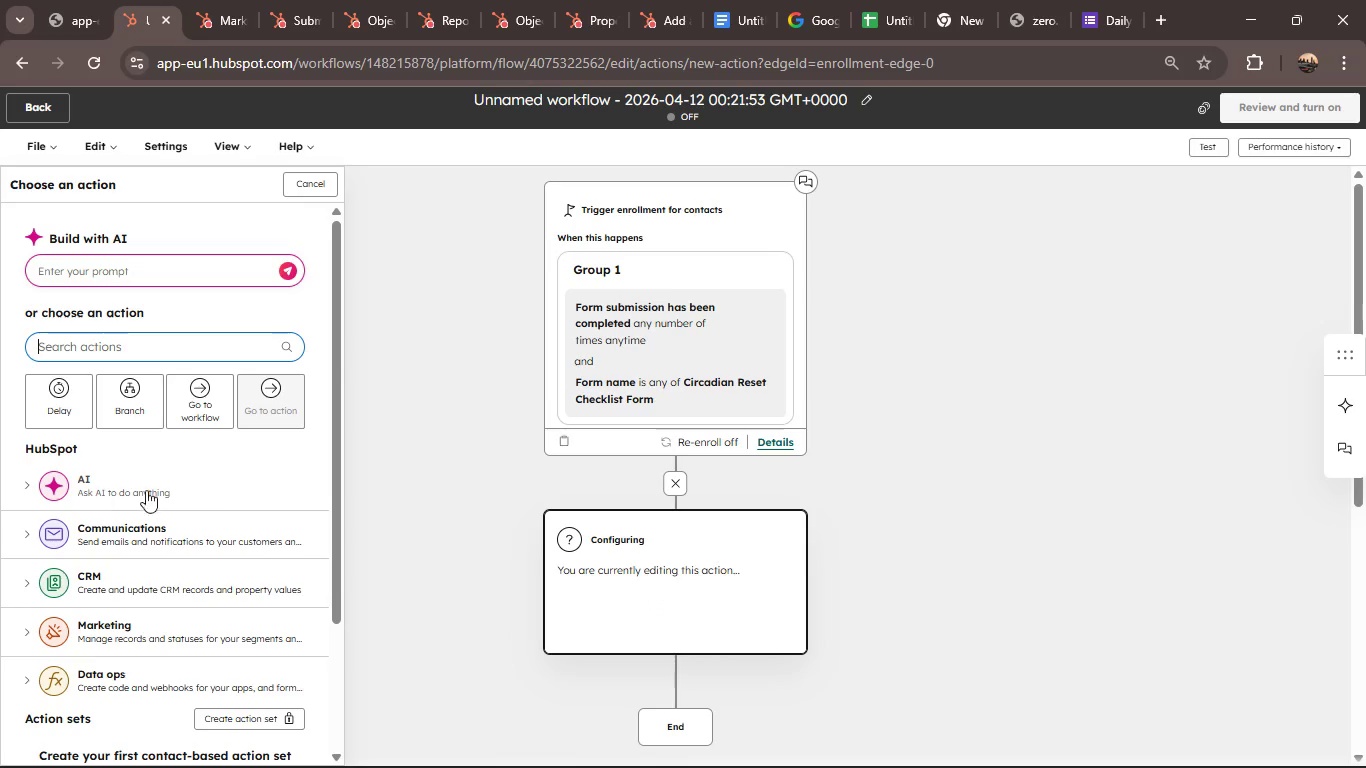 
left_click([143, 354])
 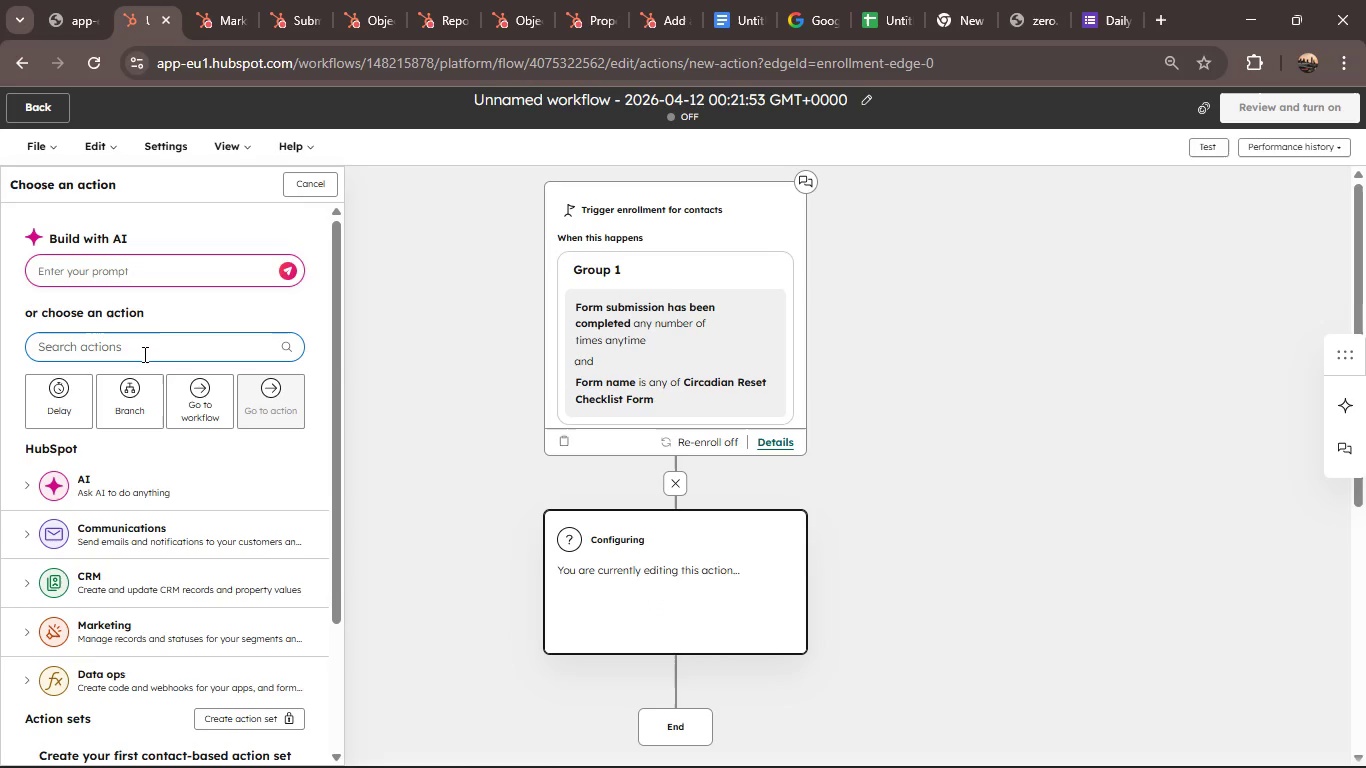 
type(send )
 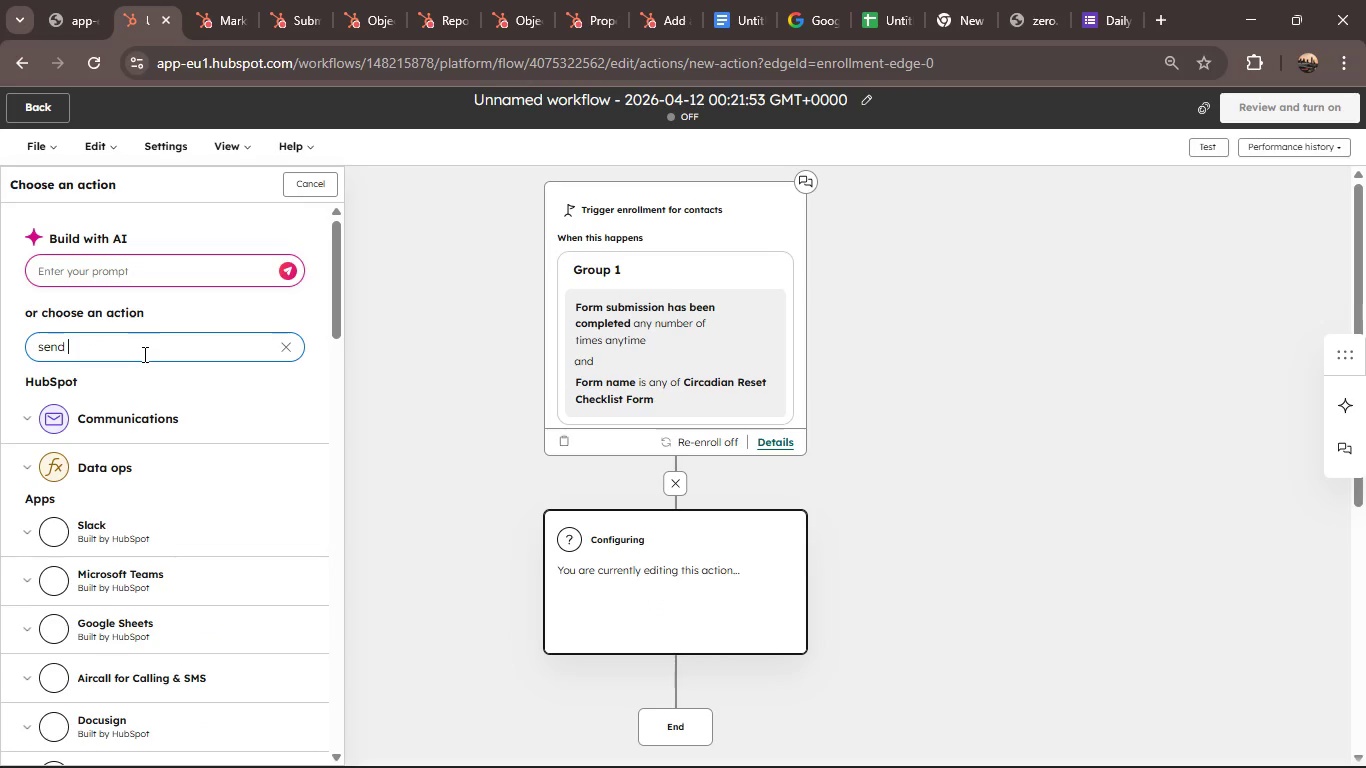 
type(Ema)
 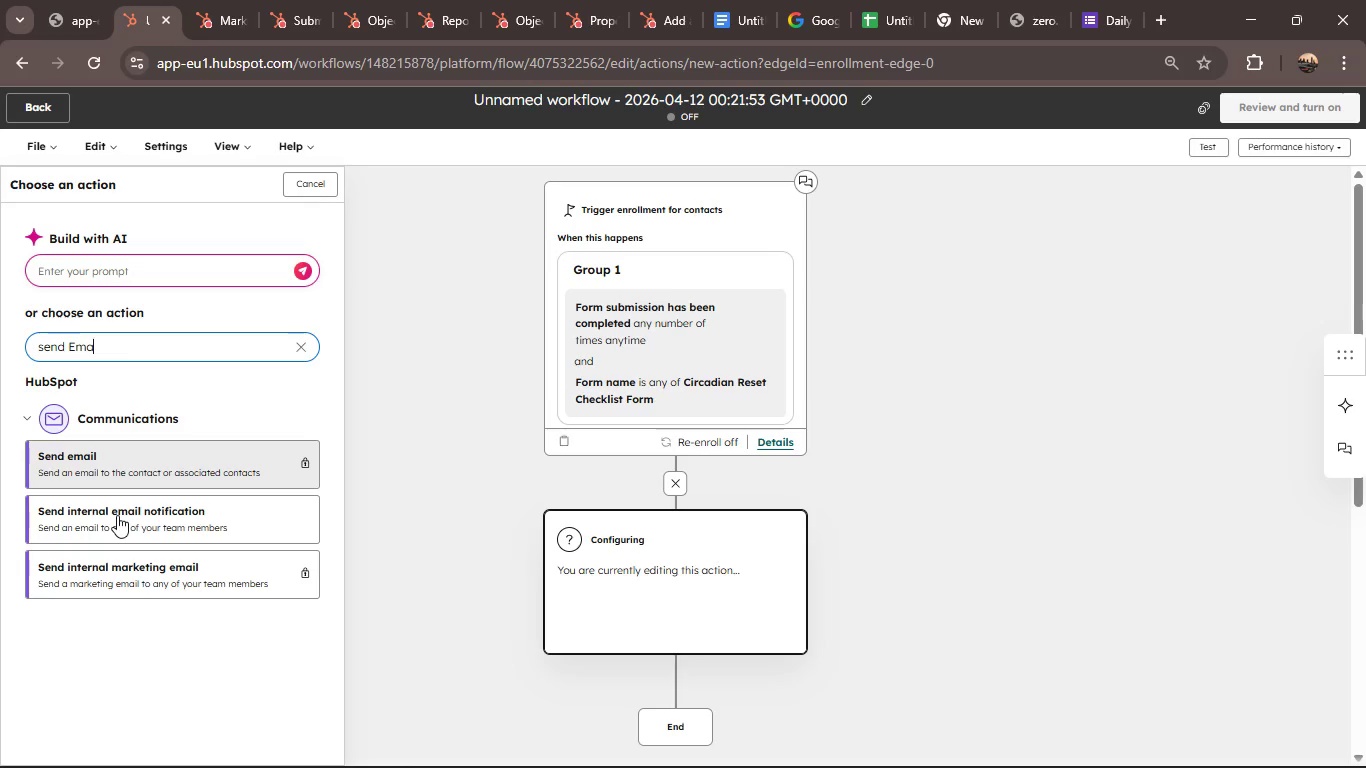 
wait(5.38)
 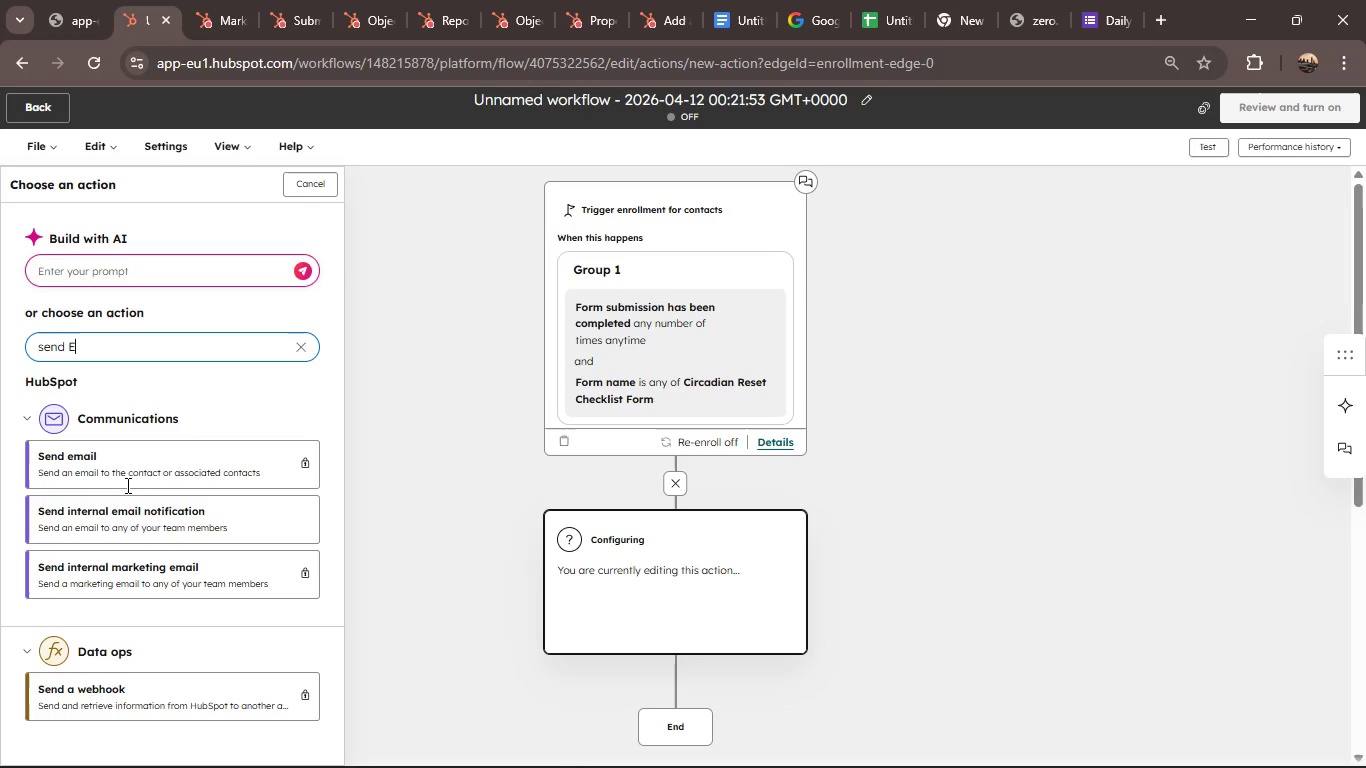 
left_click([109, 468])
 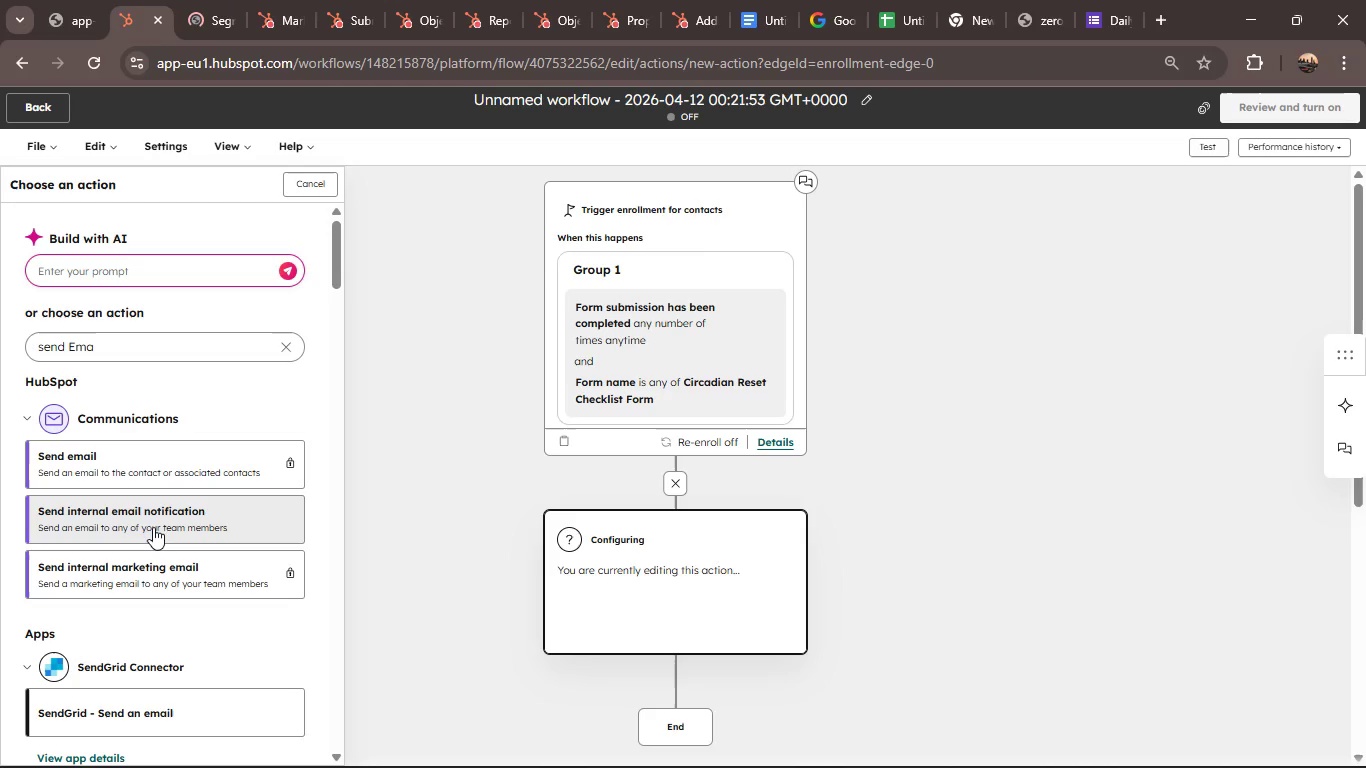 
scroll: coordinate [156, 648], scroll_direction: down, amount: 4.0
 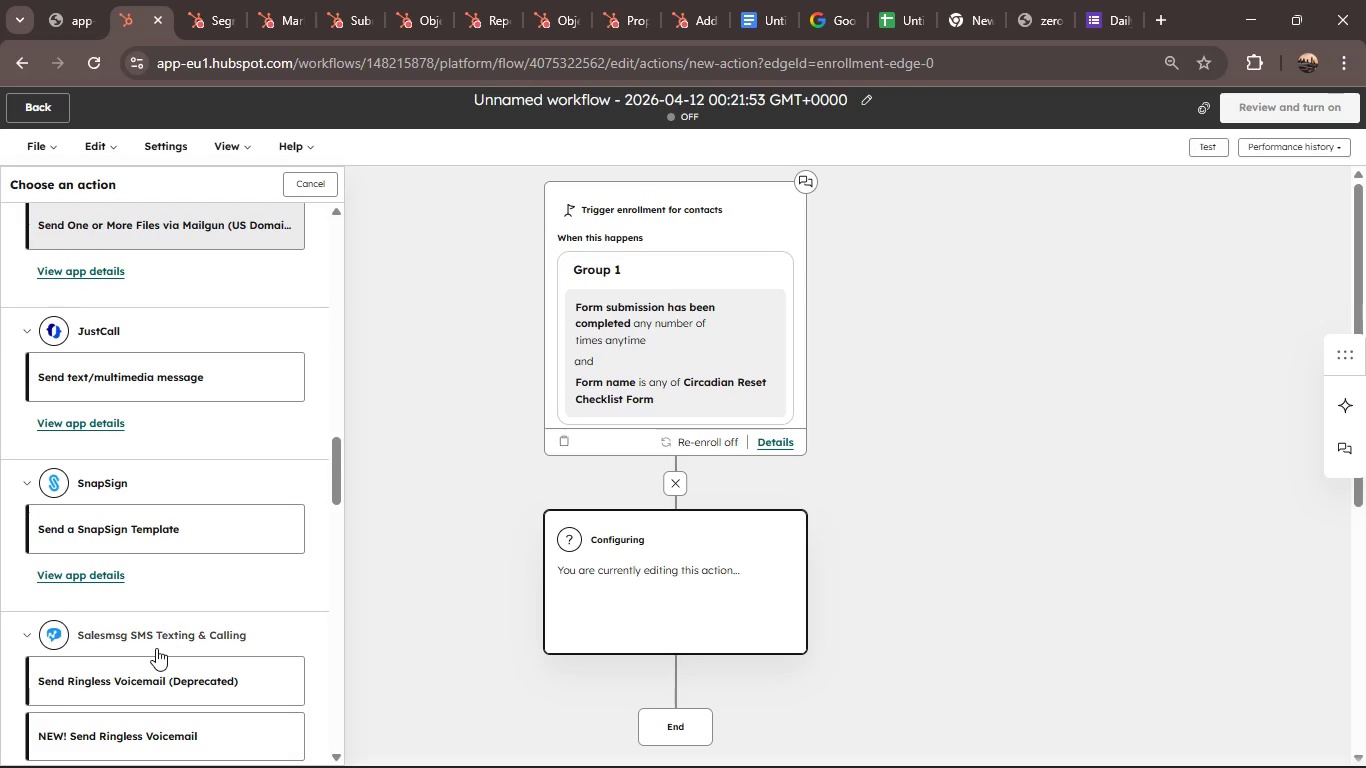 
scroll: coordinate [156, 648], scroll_direction: up, amount: 16.0
 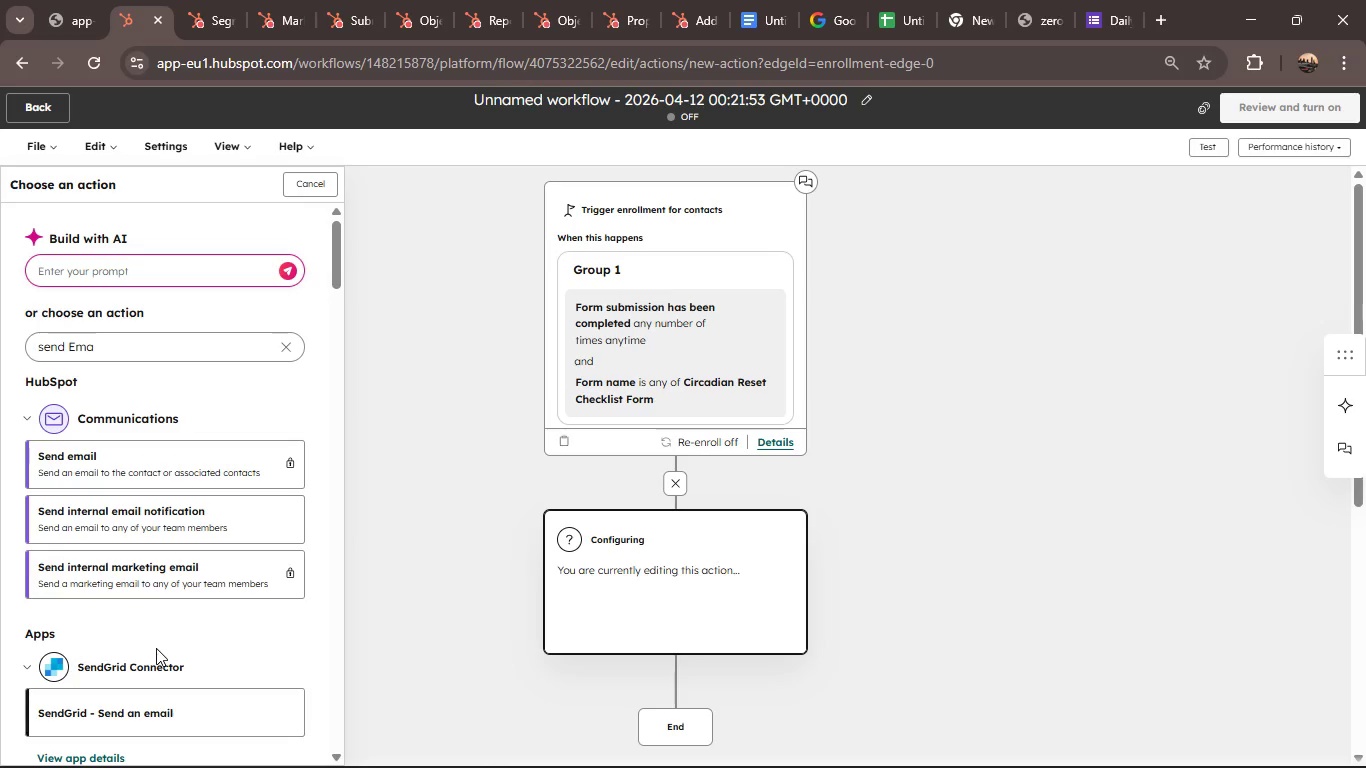 
left_click([165, 530])
 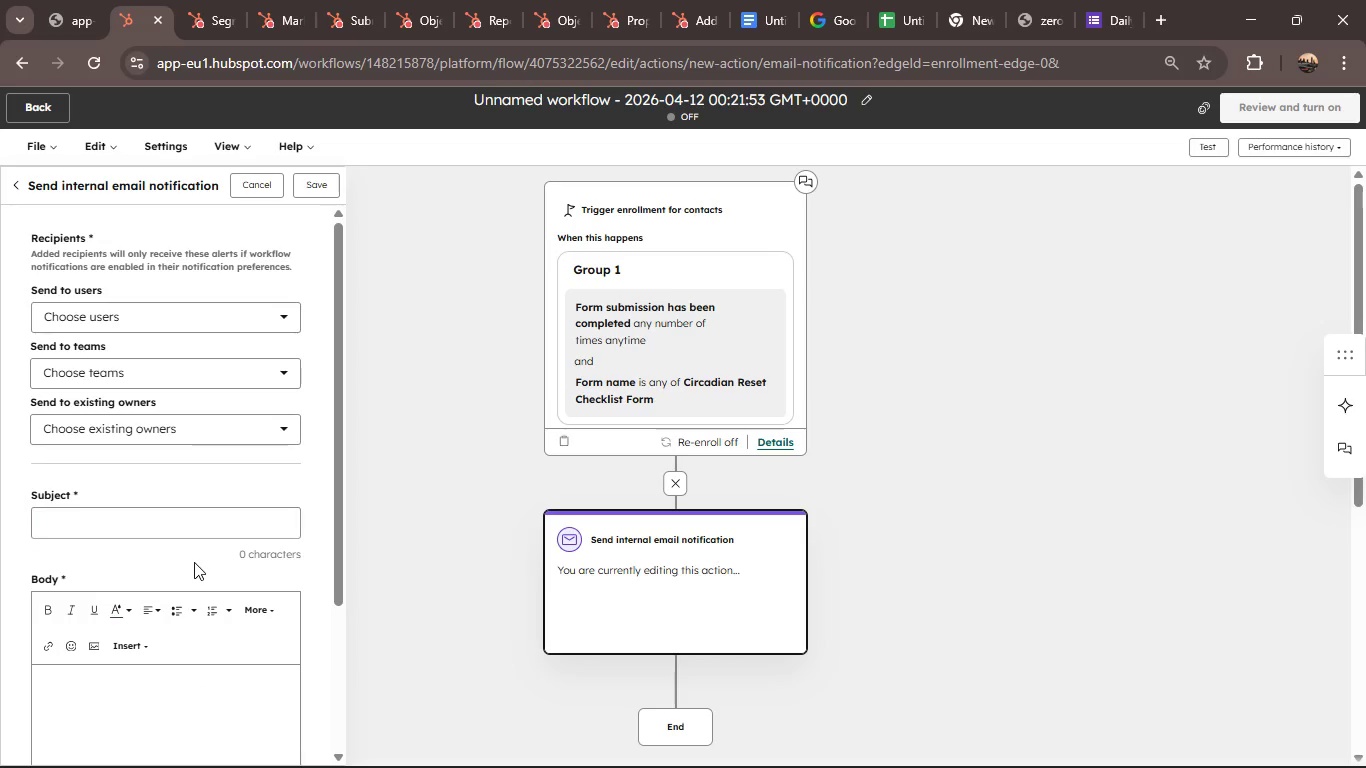 
wait(6.47)
 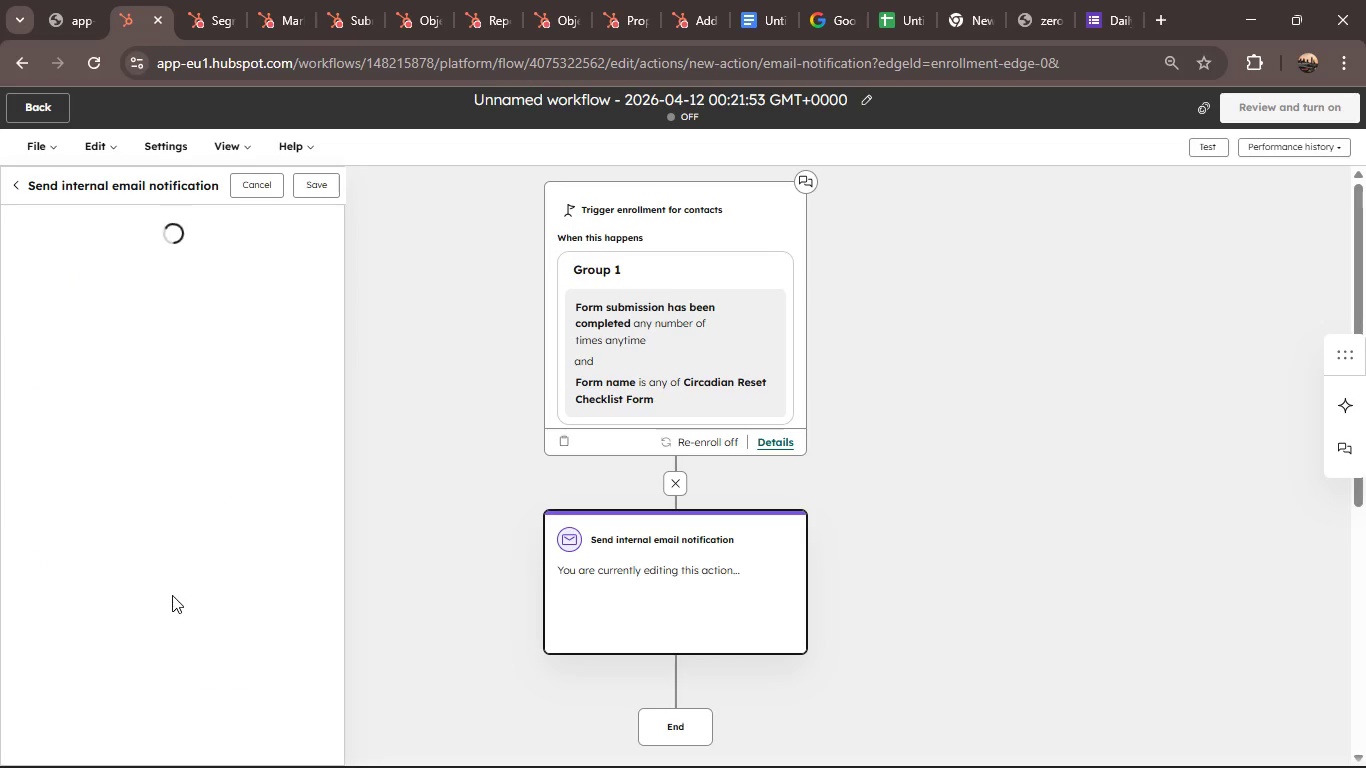 
scroll: coordinate [503, 600], scroll_direction: down, amount: 1.0
 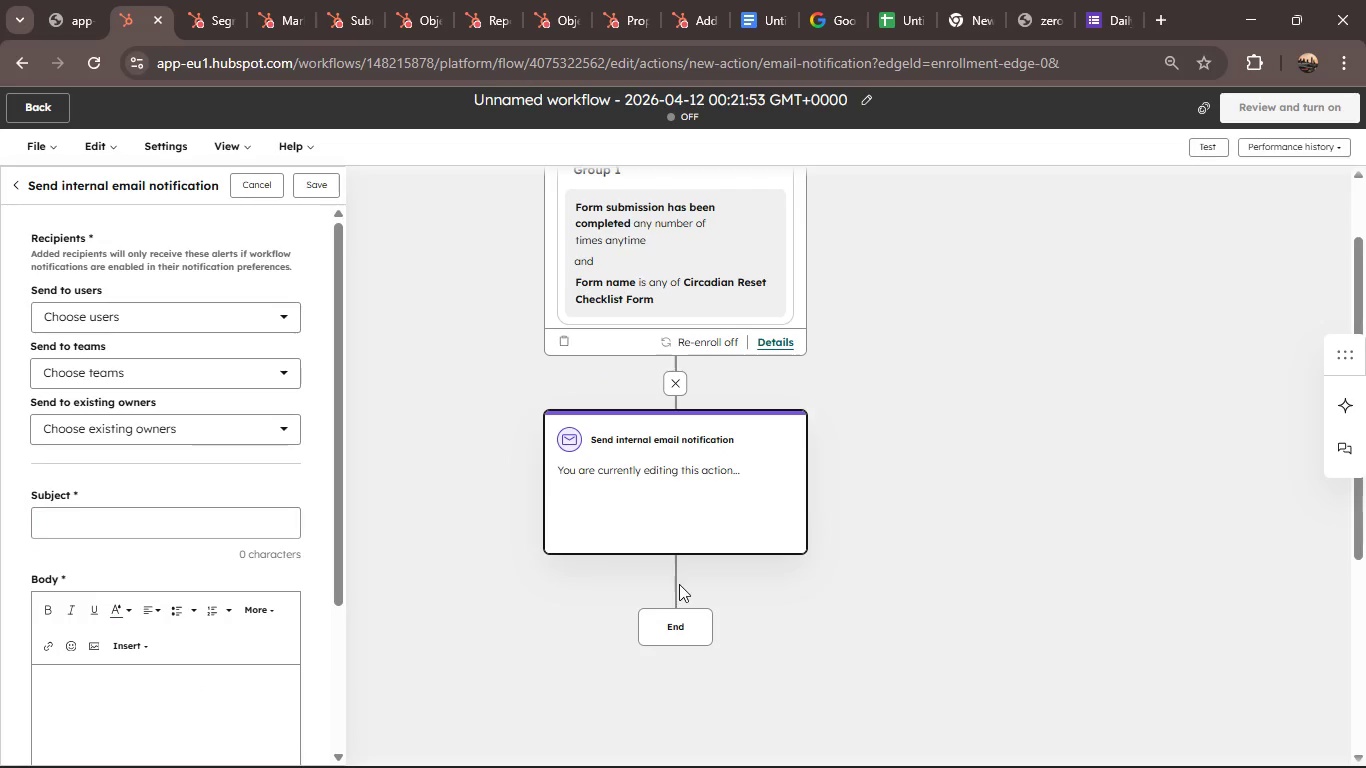 
left_click([679, 584])
 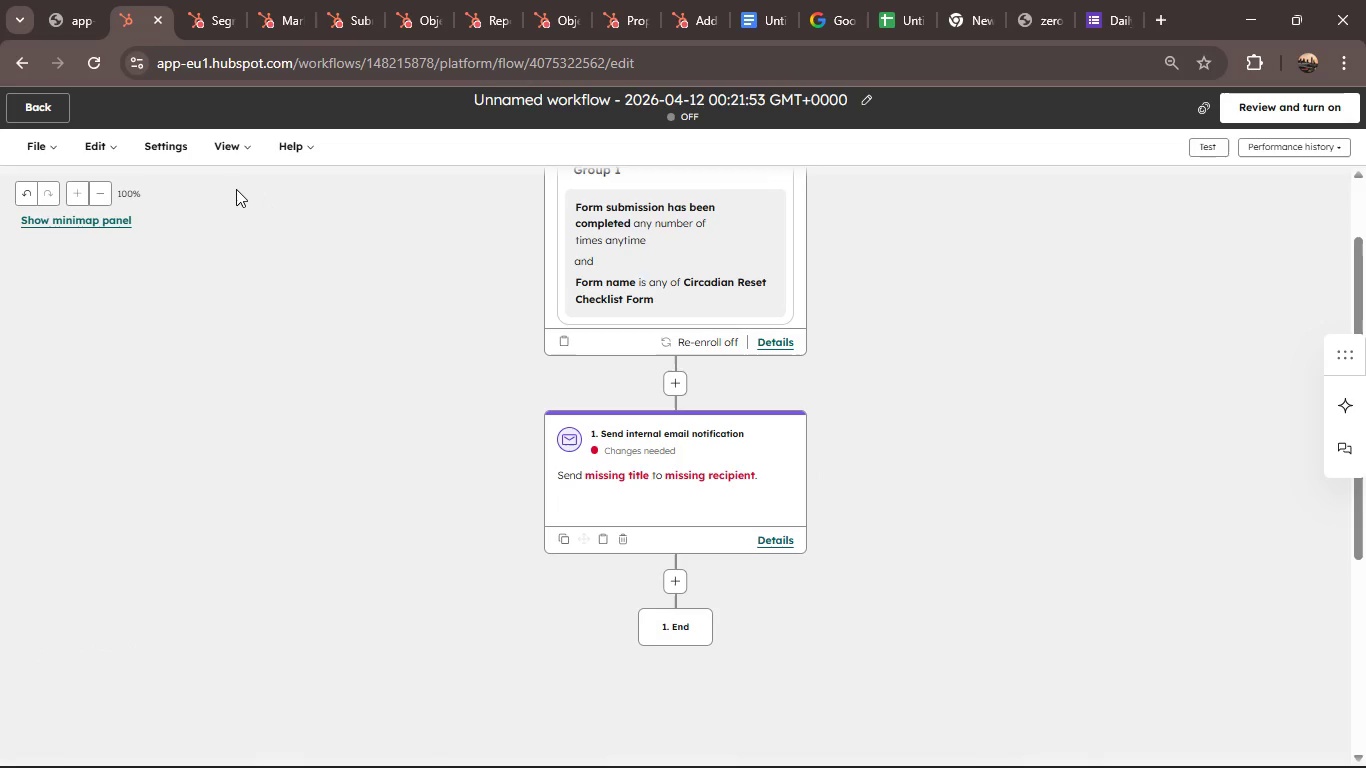 
wait(16.72)
 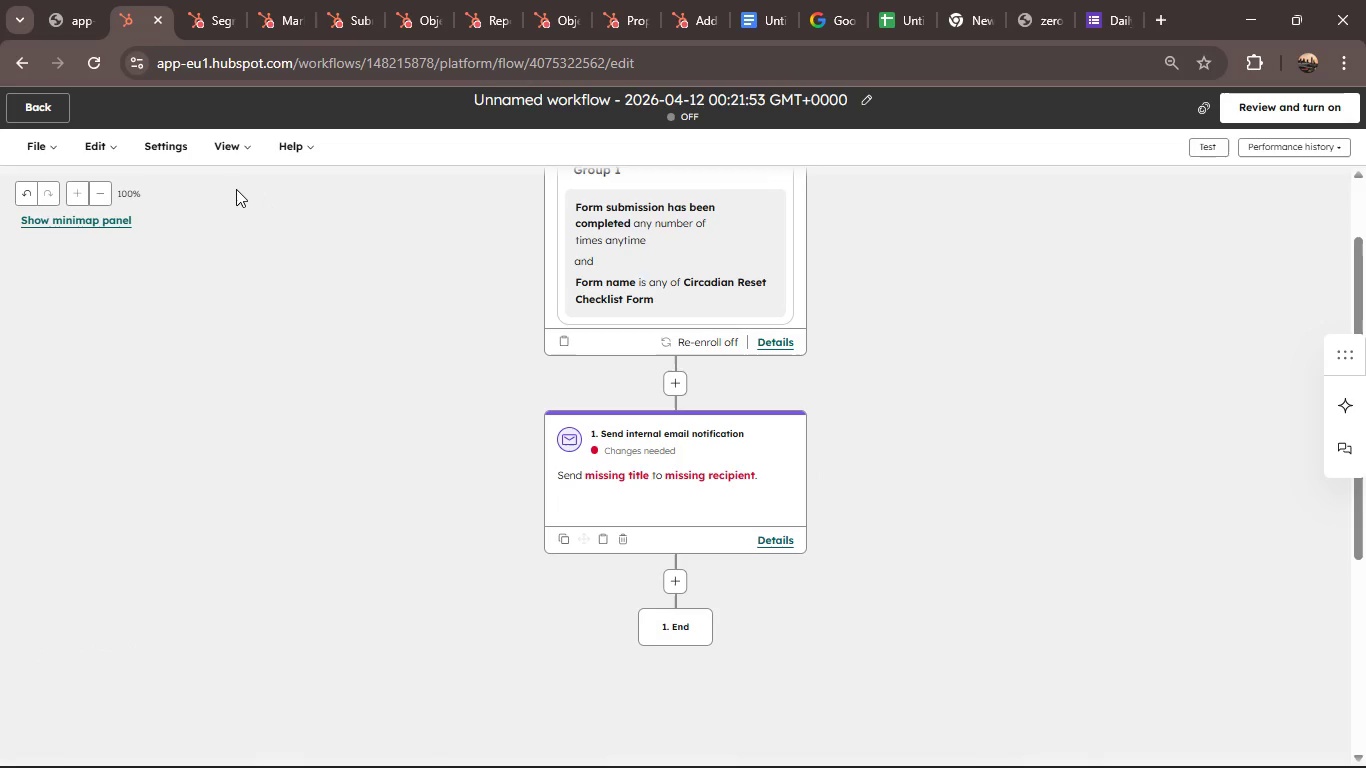 
left_click([638, 476])
 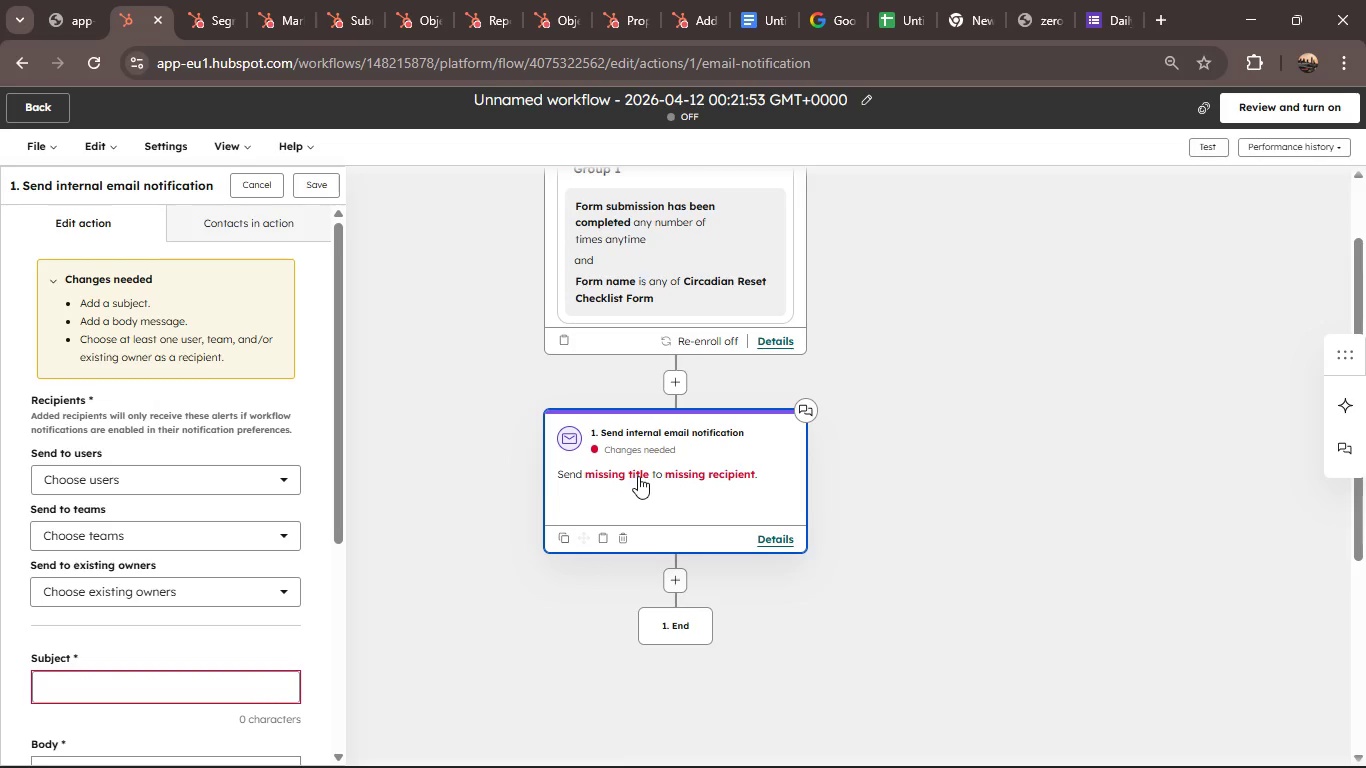 
left_click([203, 472])
 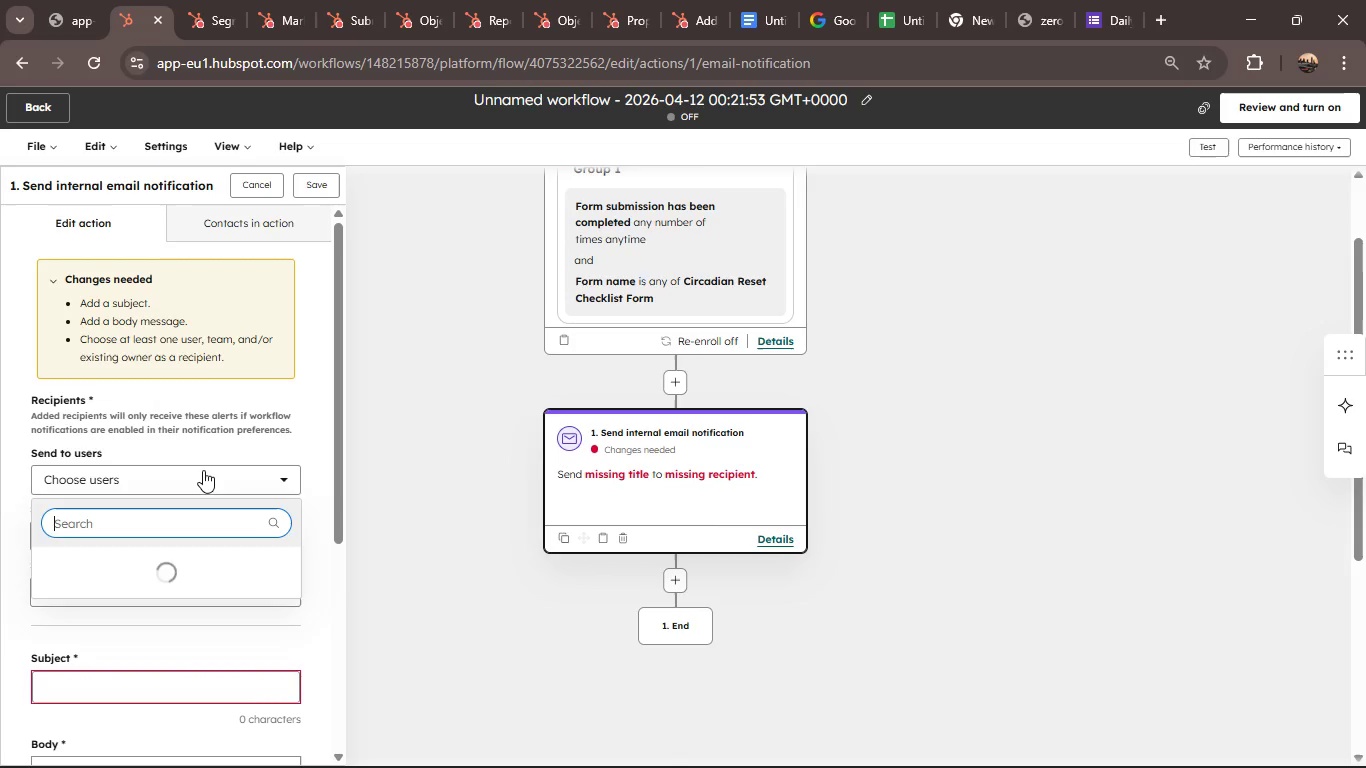 
left_click([203, 470])
 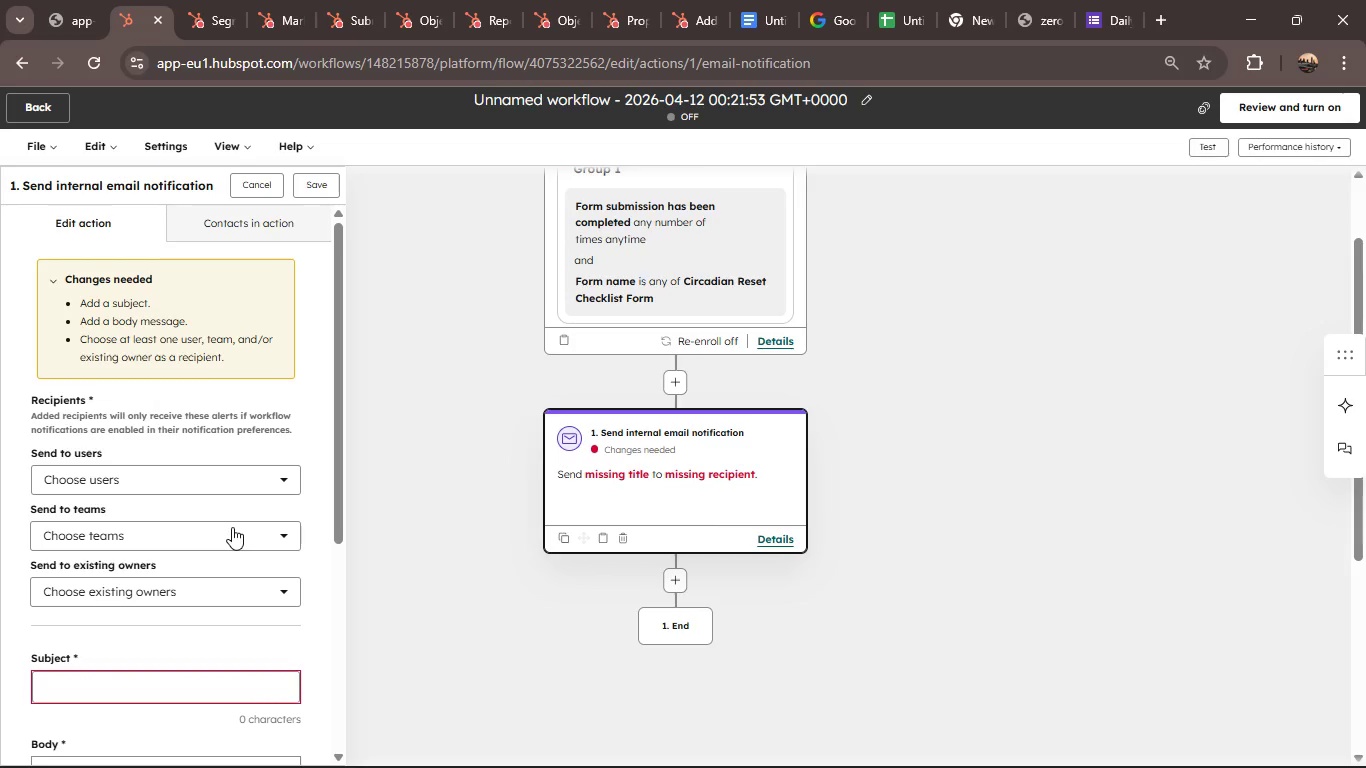 
left_click([232, 527])
 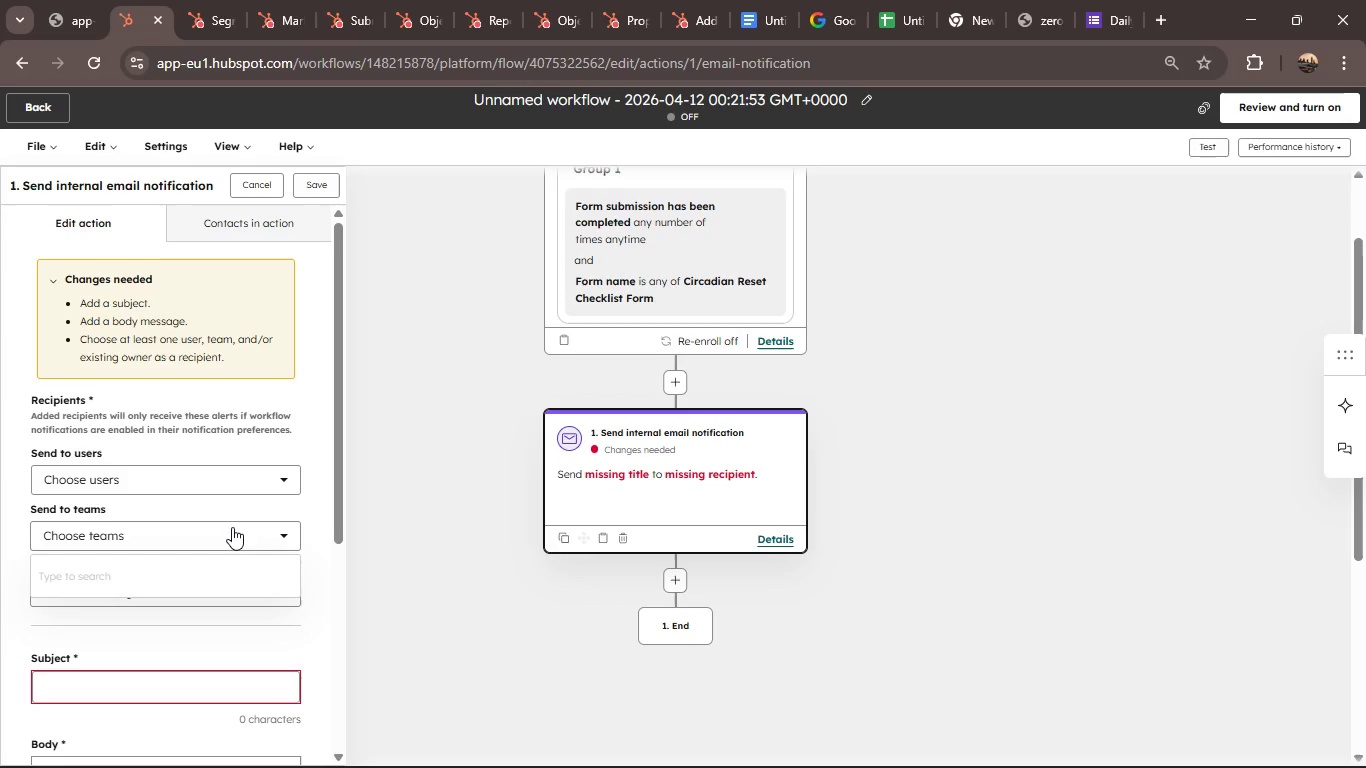 
left_click([232, 527])
 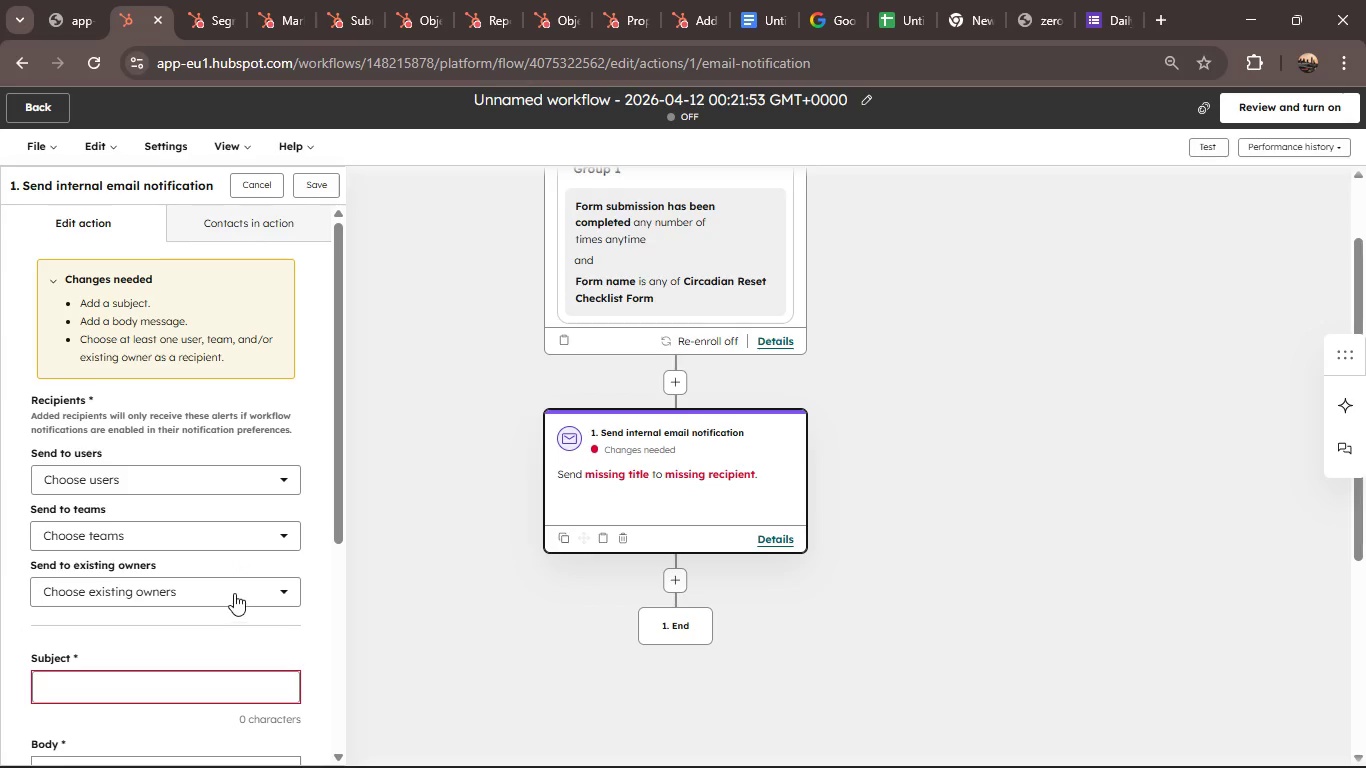 
left_click([234, 591])
 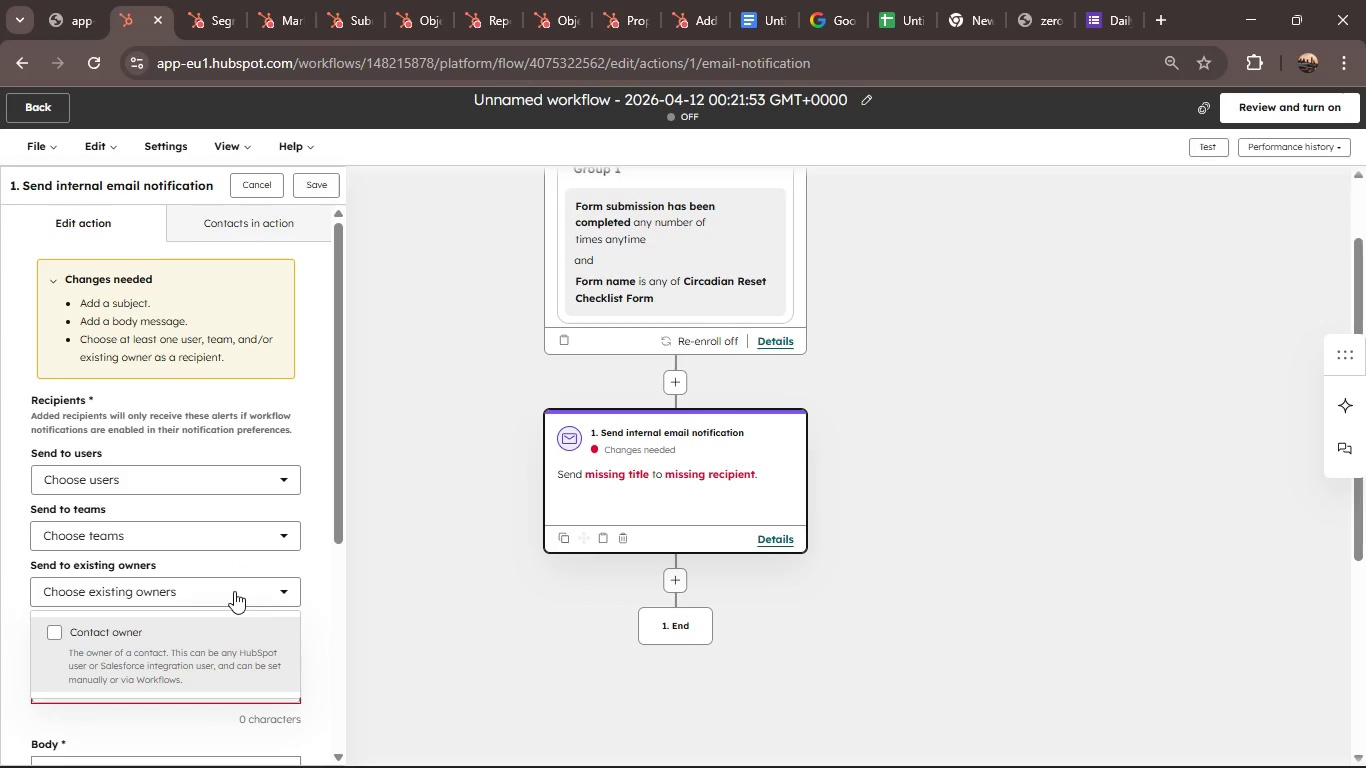 
left_click([234, 591])
 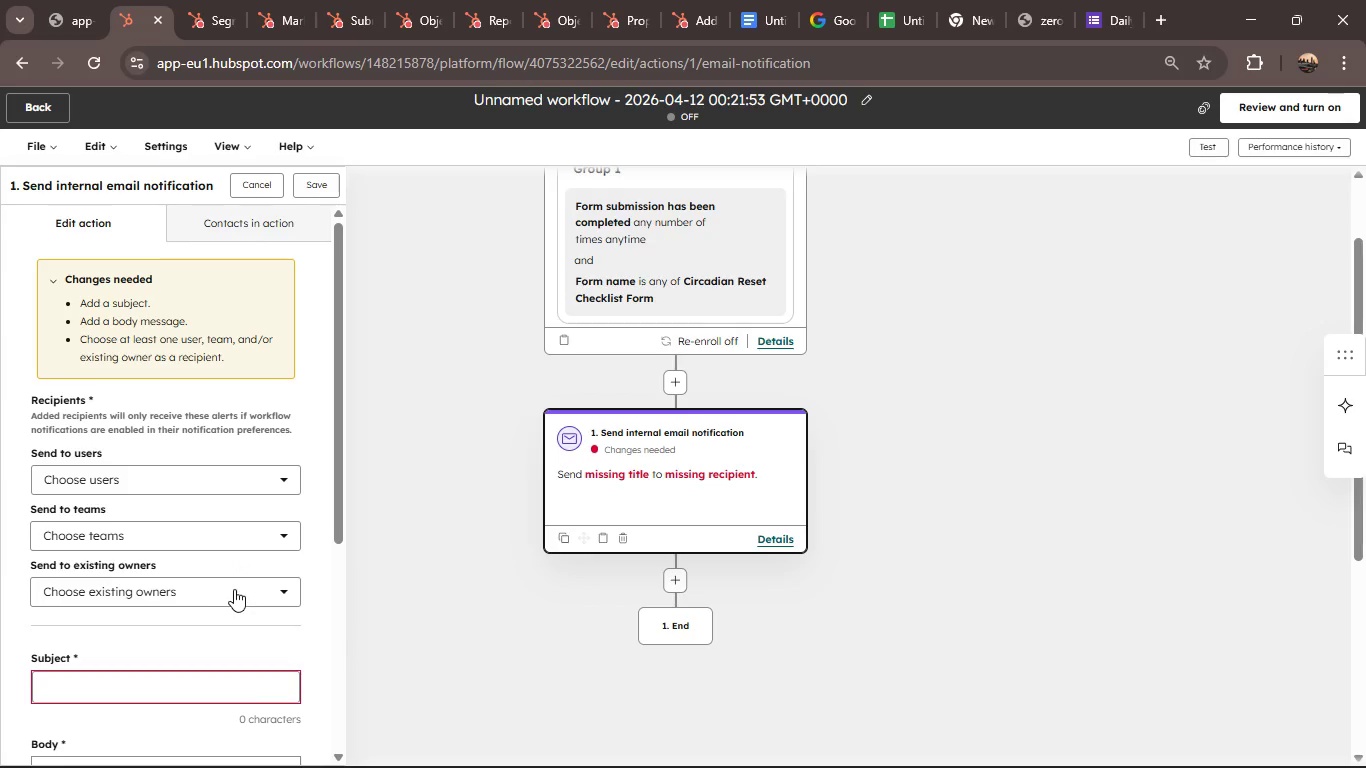 
scroll: coordinate [237, 583], scroll_direction: down, amount: 3.0
 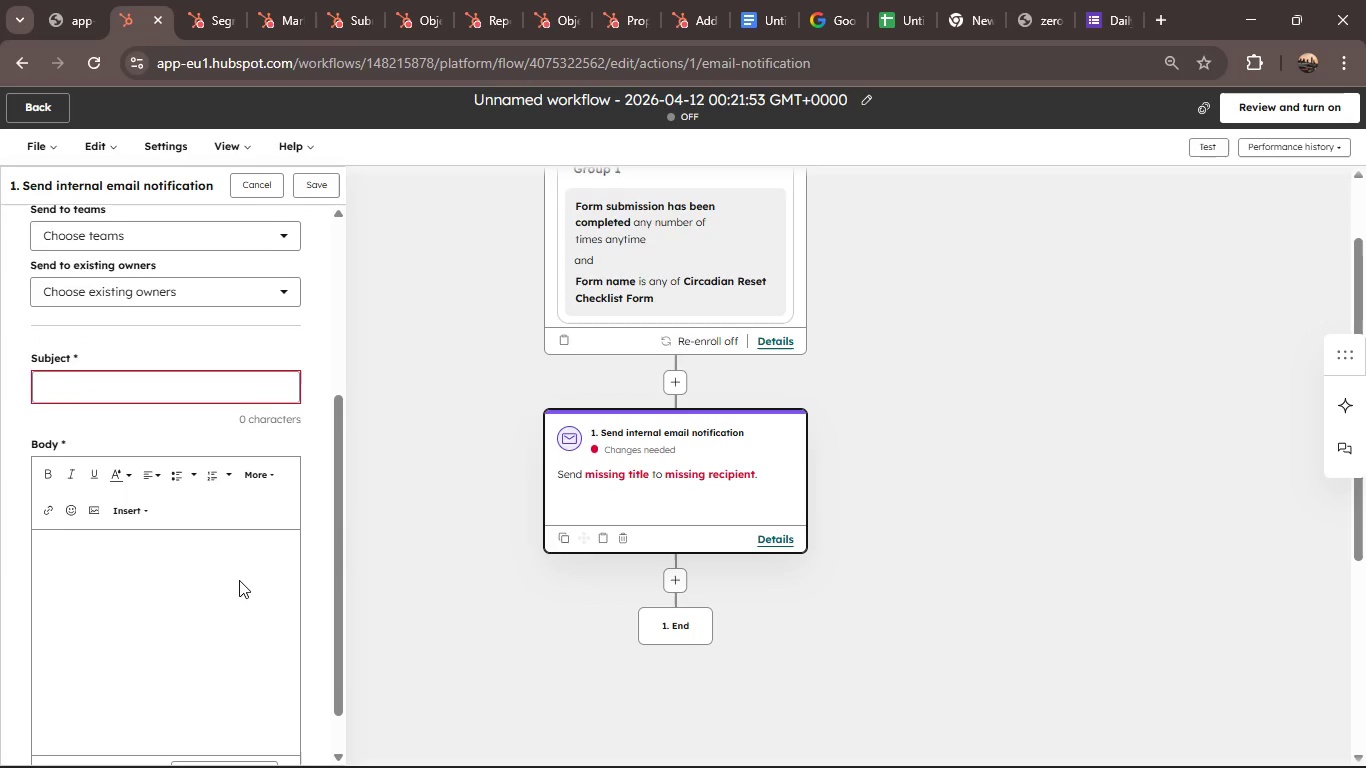 
scroll: coordinate [239, 577], scroll_direction: up, amount: 3.0
 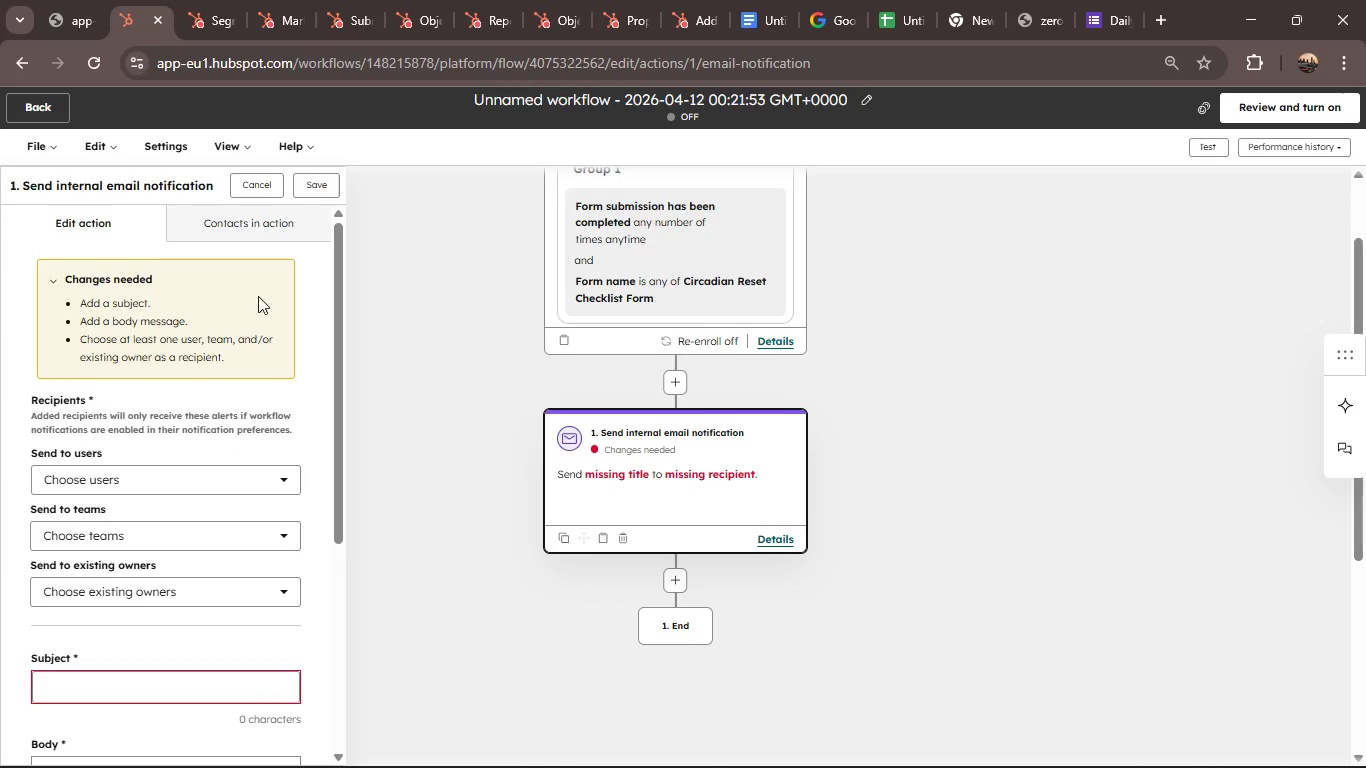 
left_click([259, 220])
 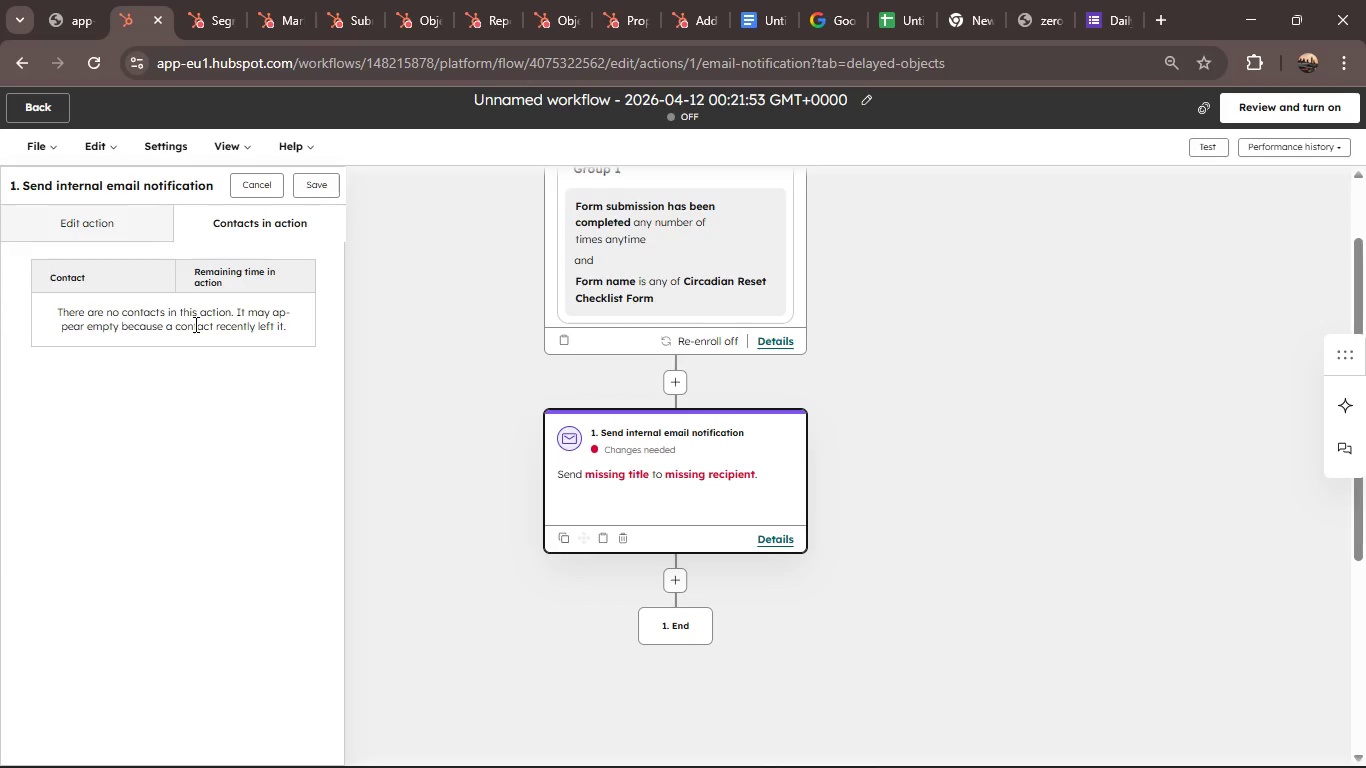 
wait(8.78)
 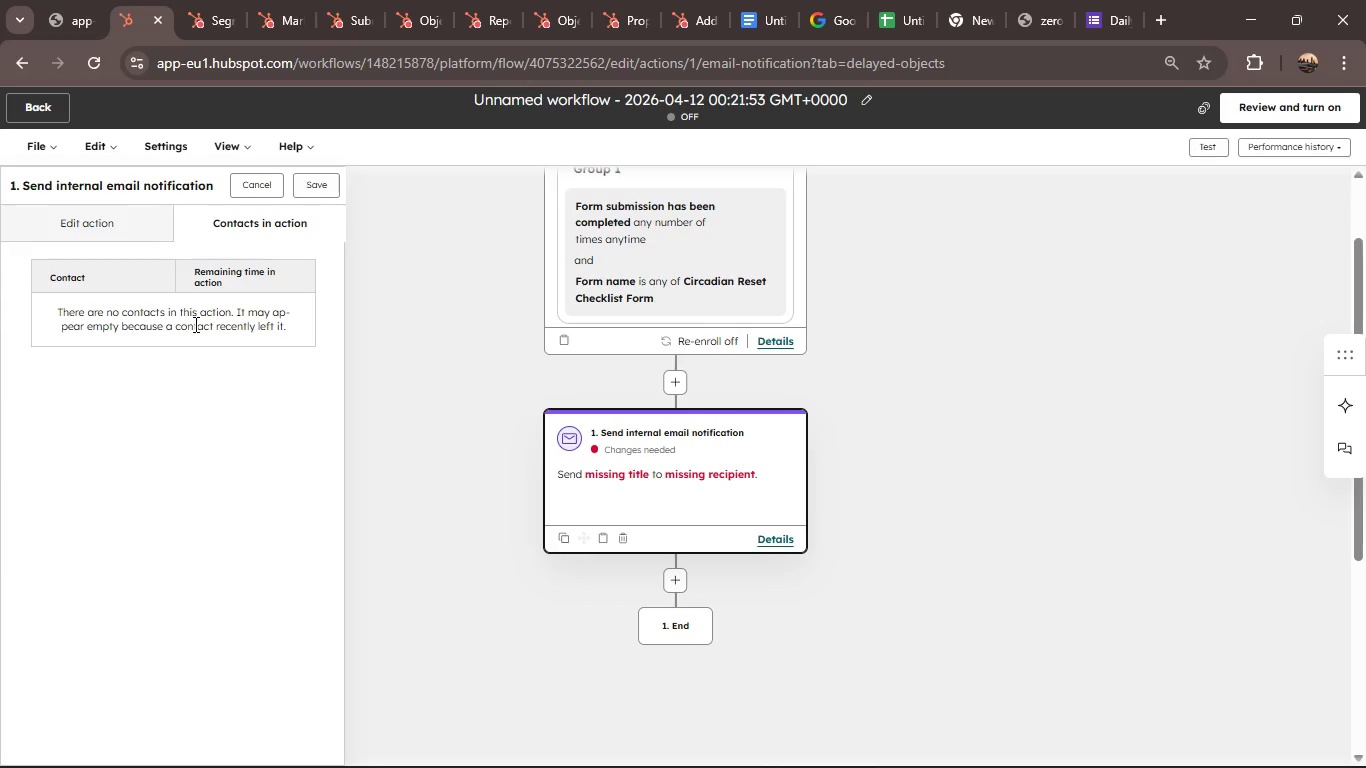 
left_click([681, 585])
 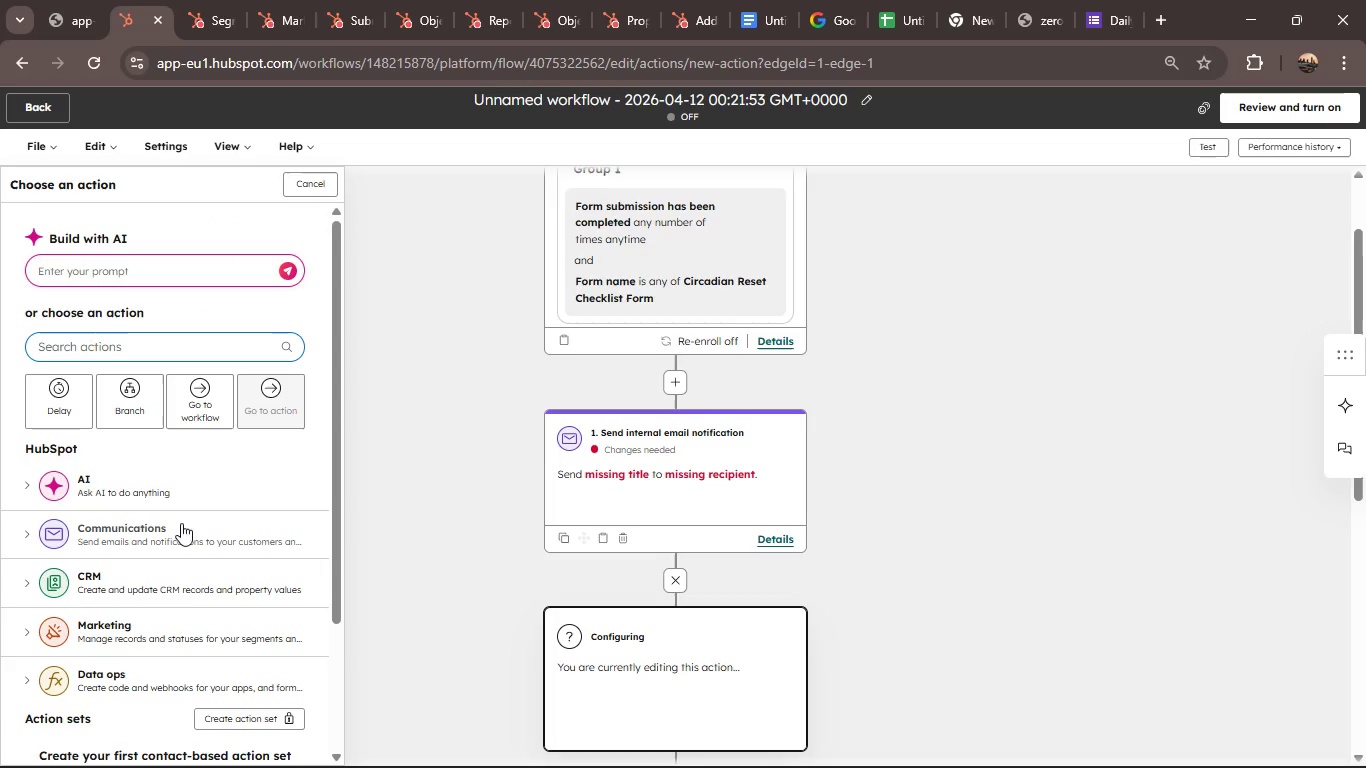 
left_click([128, 339])
 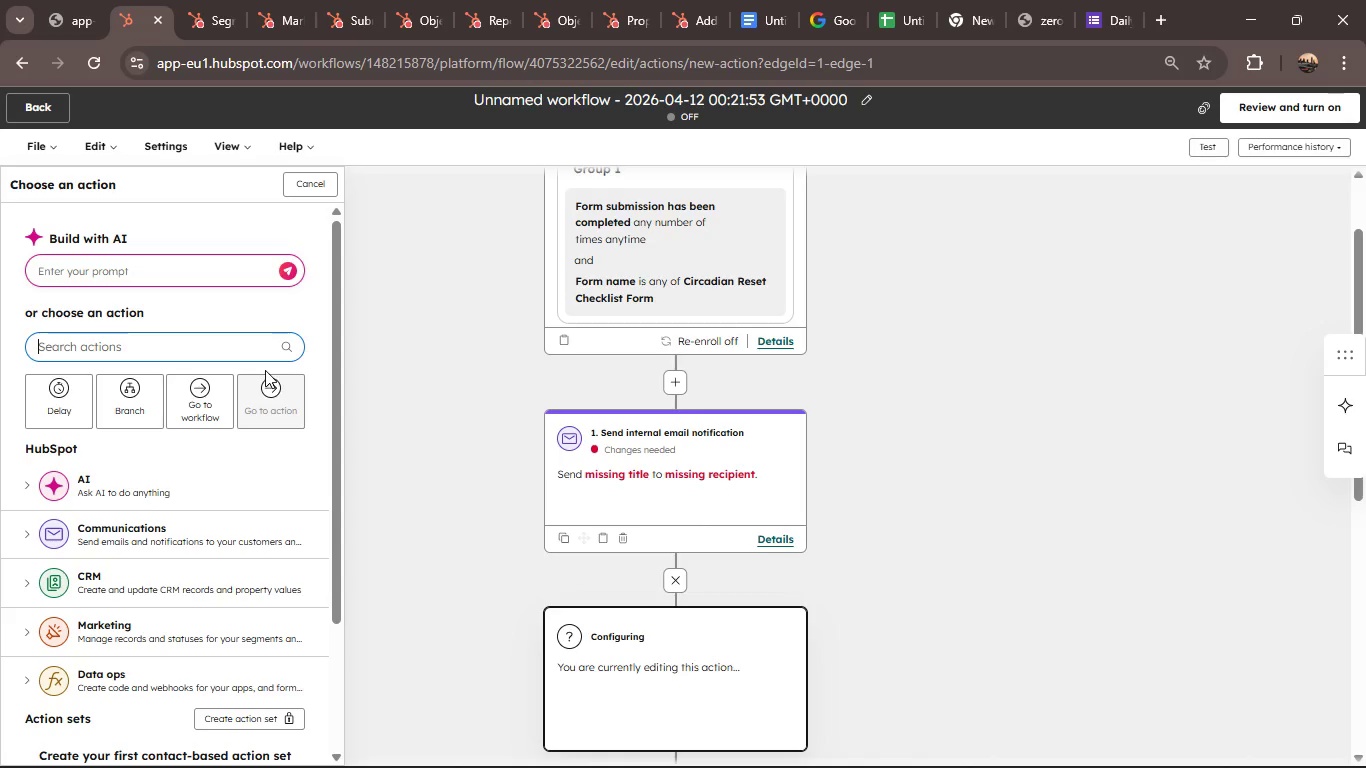 
type(send )
key(Backspace)
key(Backspace)
key(Backspace)
key(Backspace)
key(Backspace)
key(Backspace)
 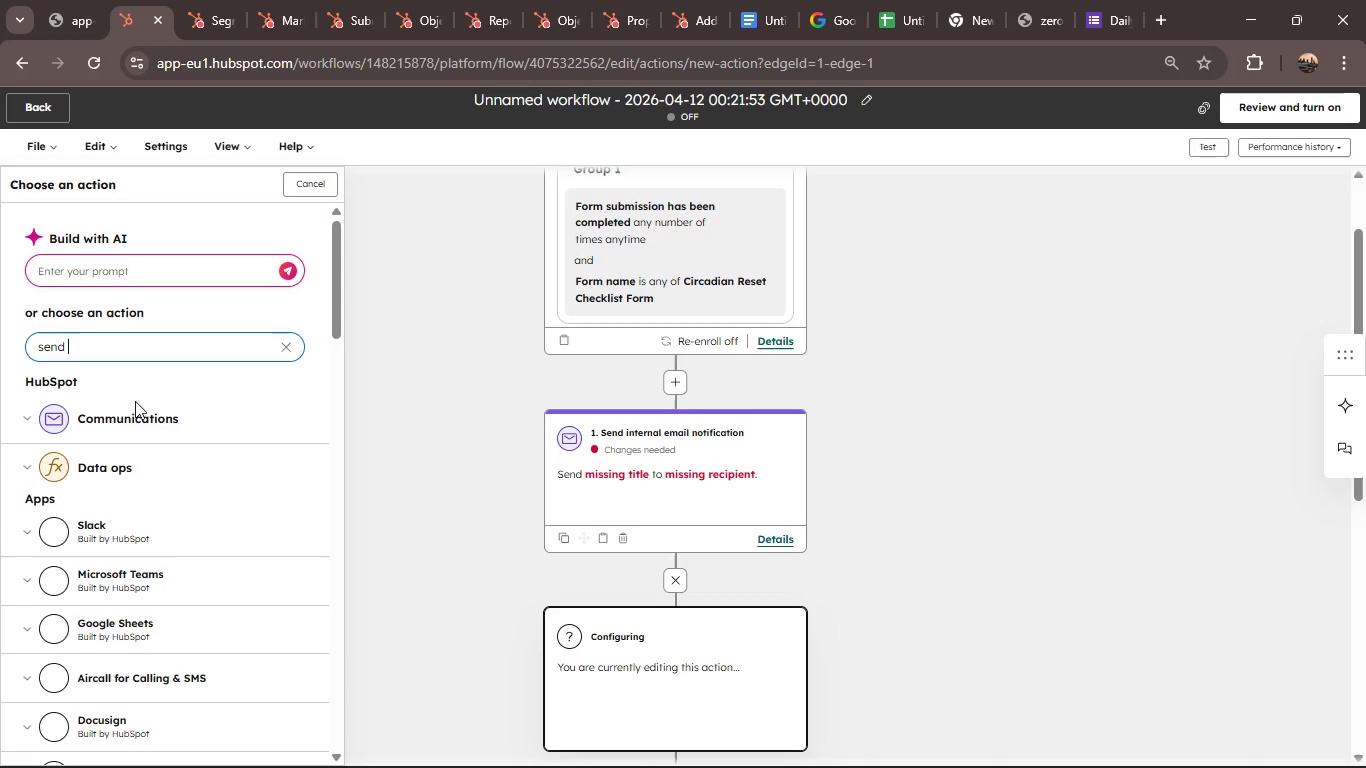 
key(Backspace)
 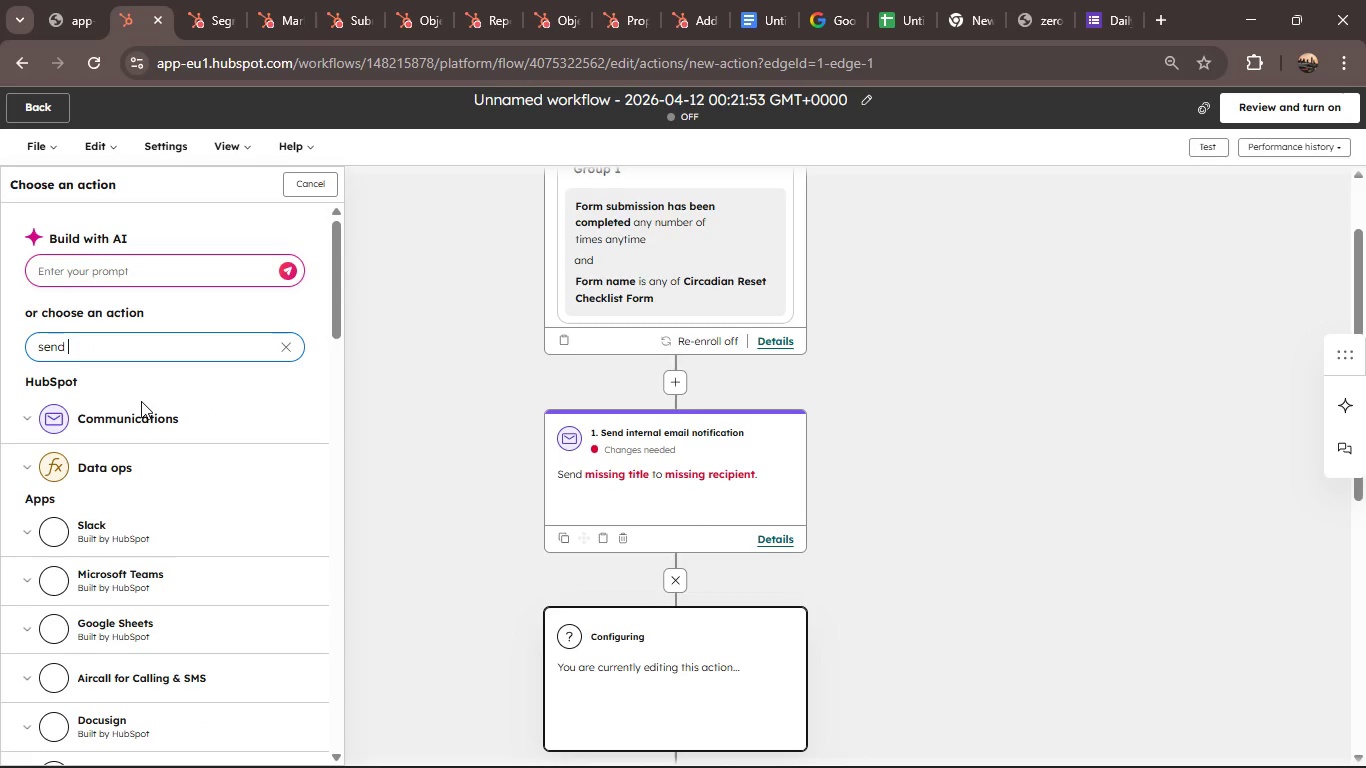 
key(Backspace)
 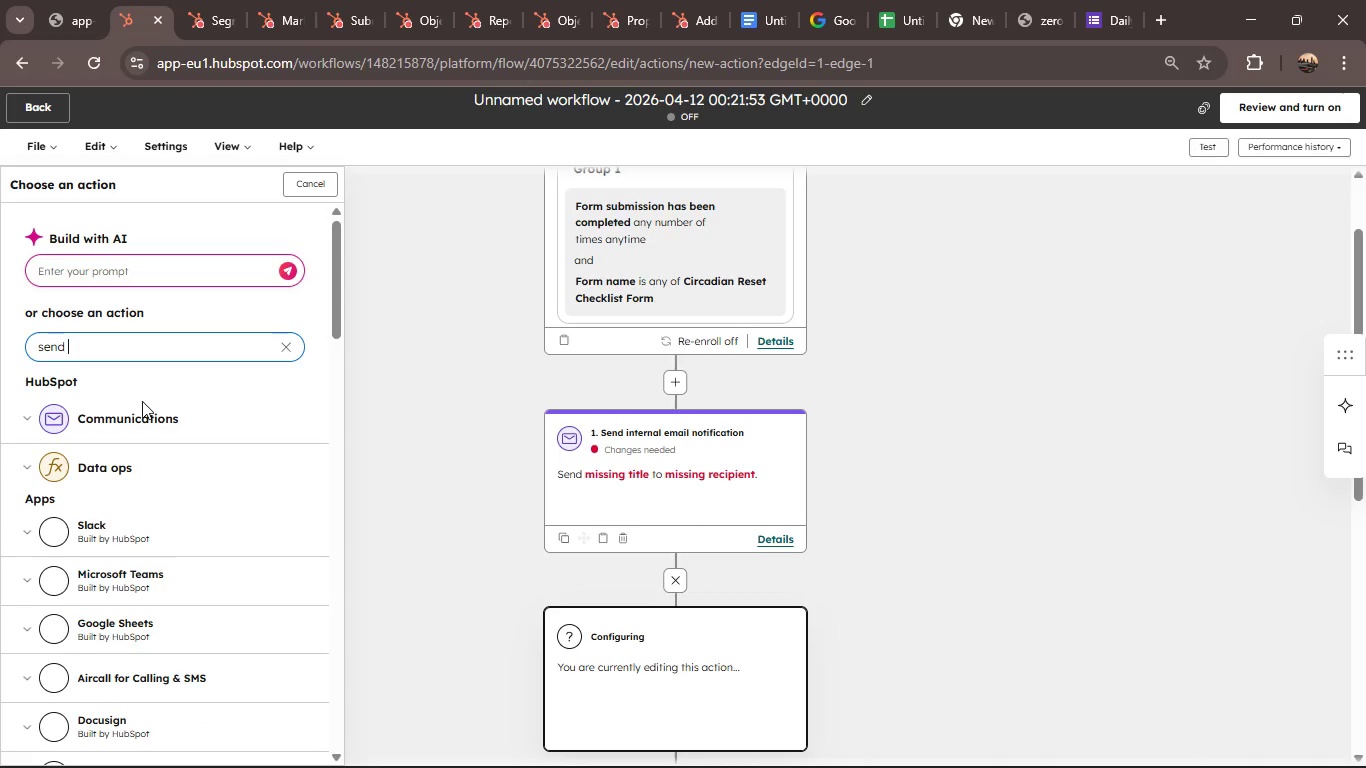 
key(Backspace)
 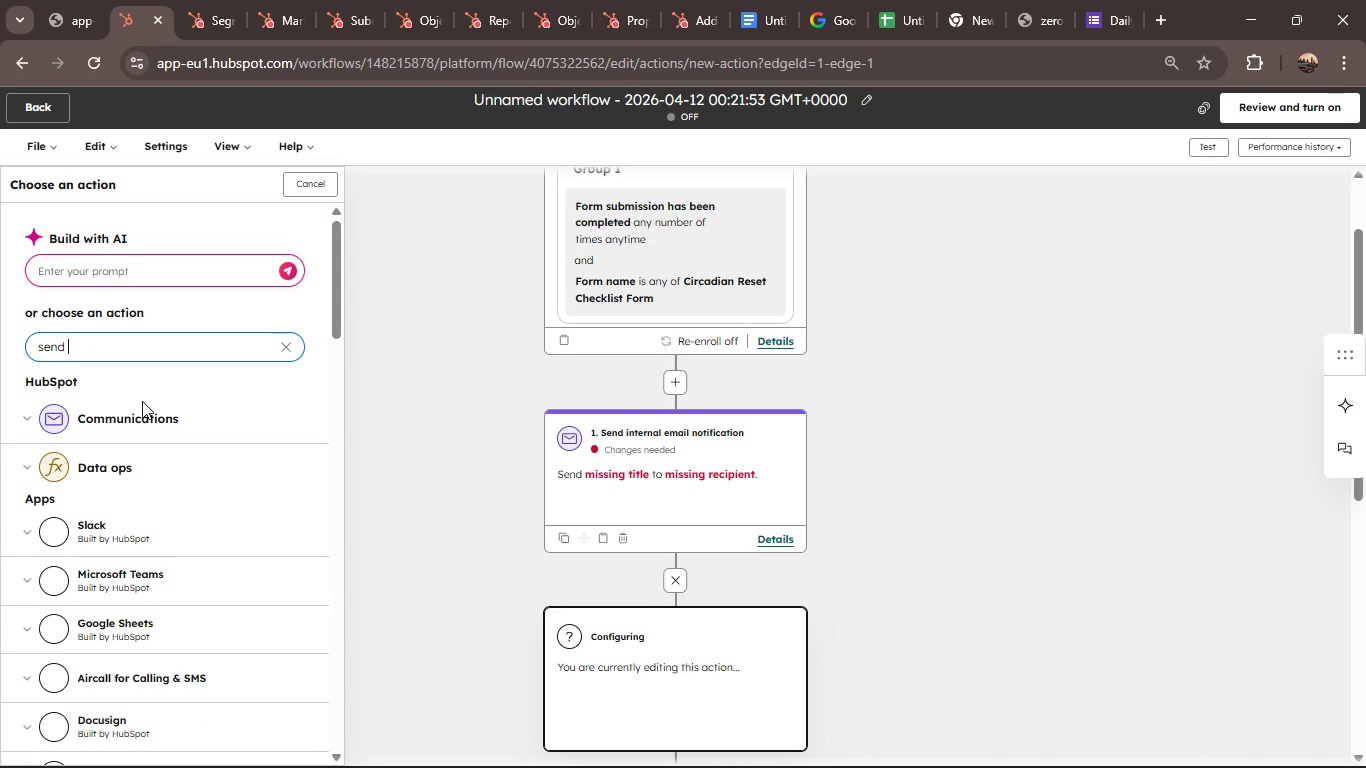 
key(Backspace)
 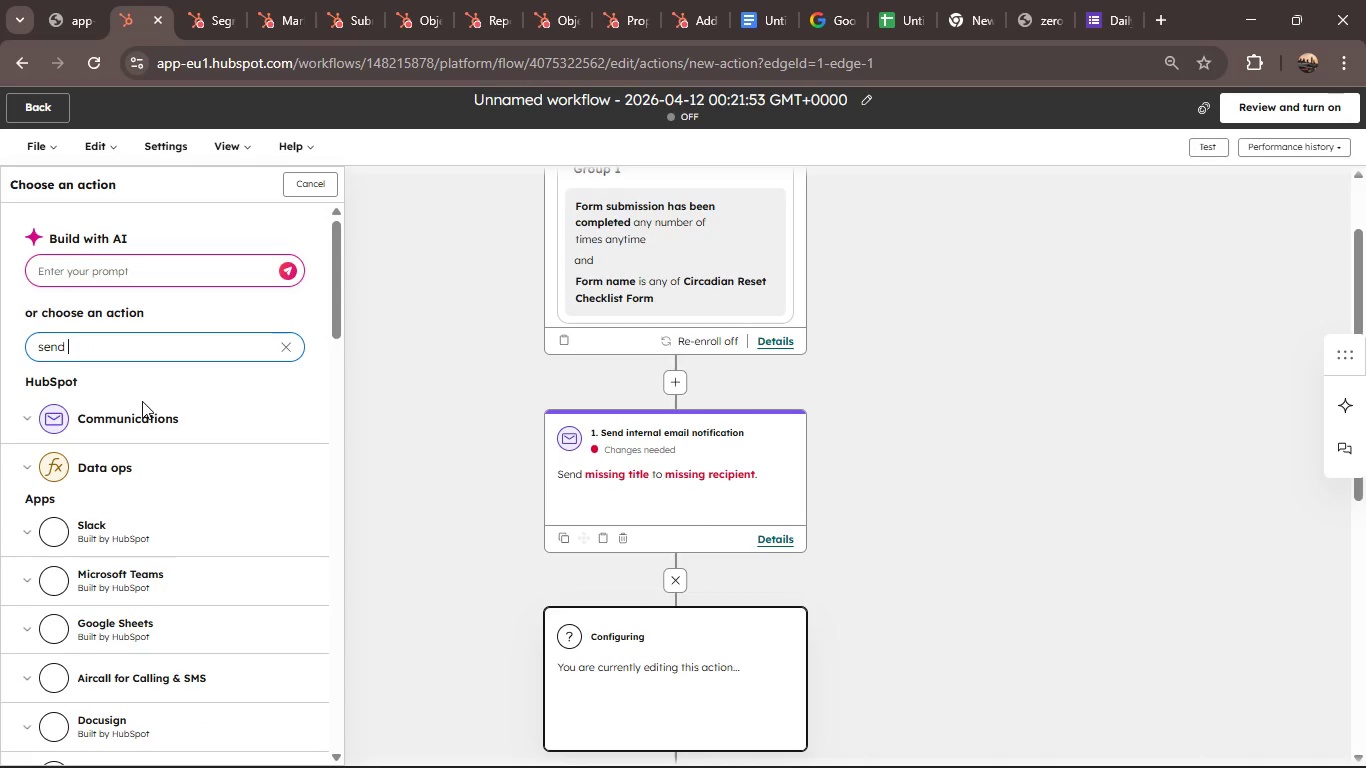 
key(Backspace)
 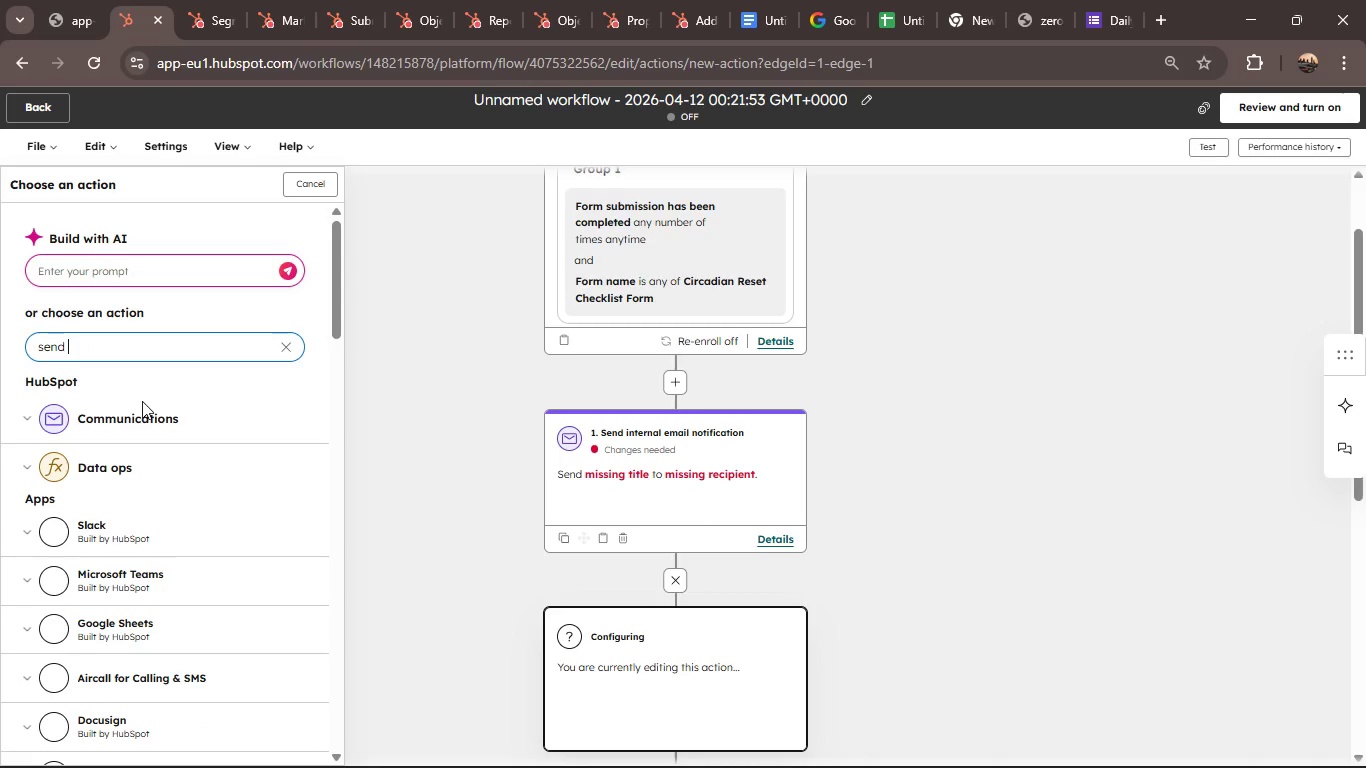 
key(Backspace)
 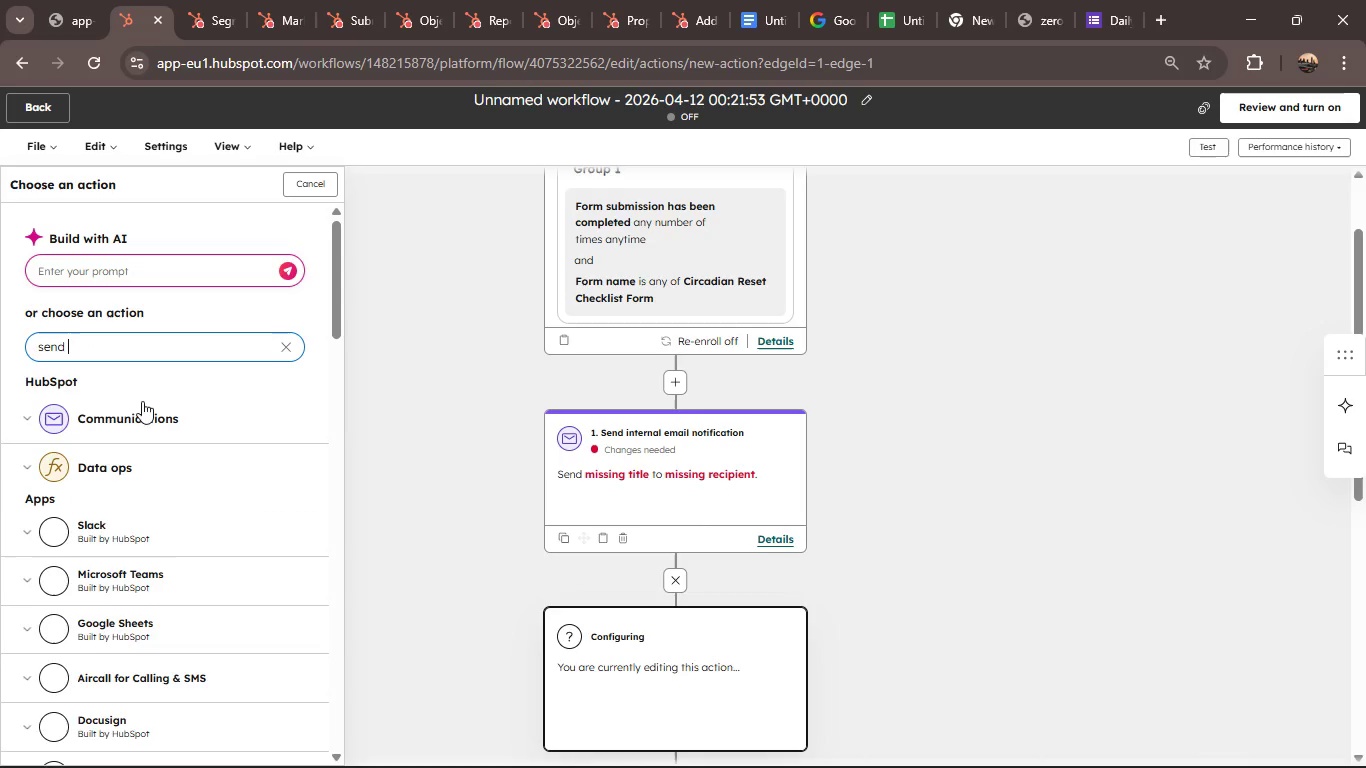 
key(Backspace)
 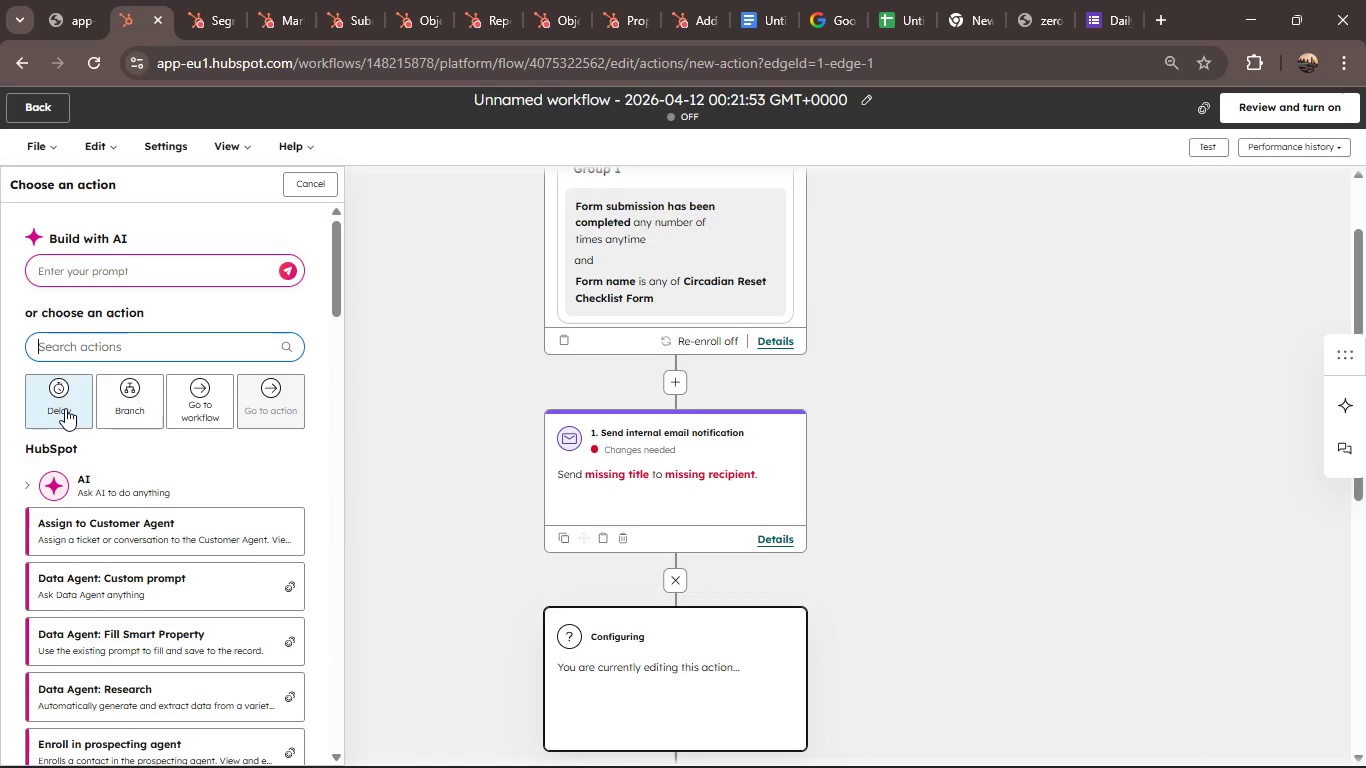 
left_click([65, 408])
 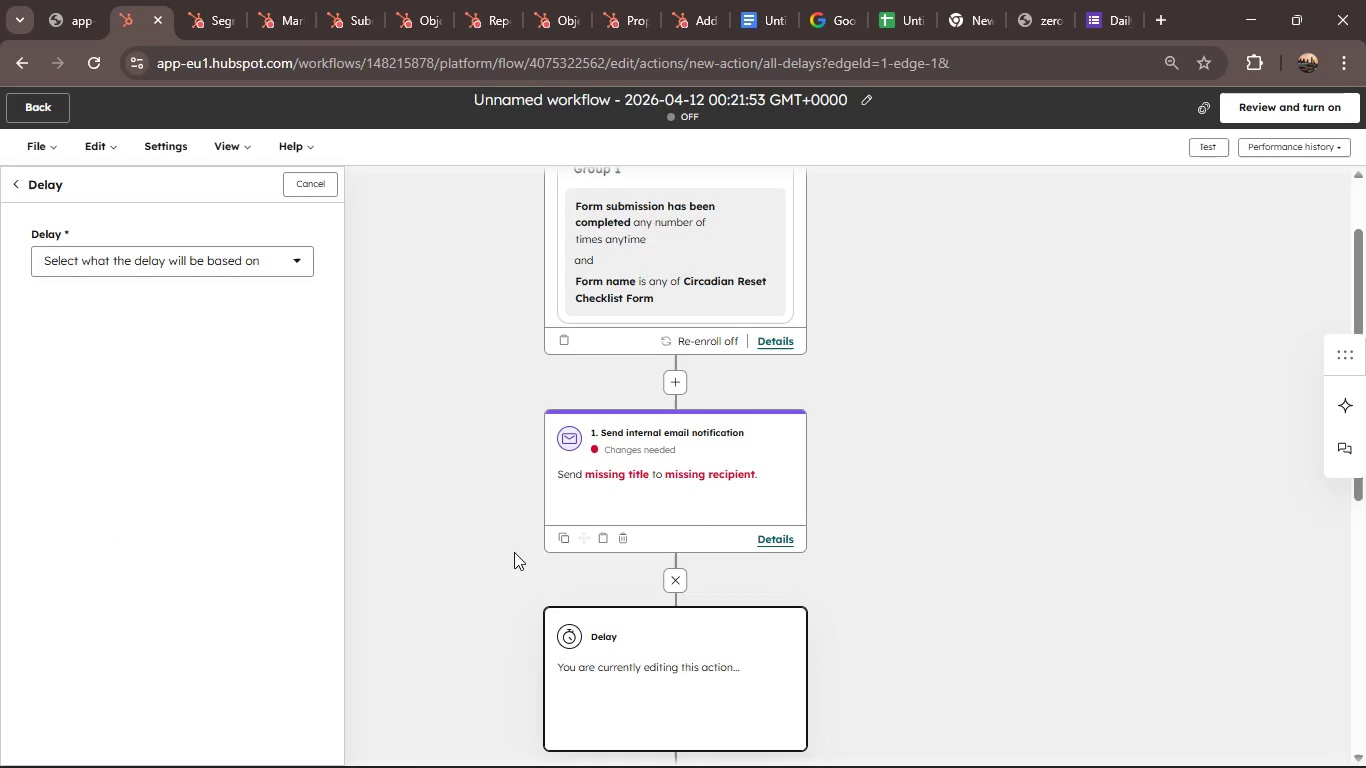 
scroll: coordinate [515, 553], scroll_direction: down, amount: 1.0
 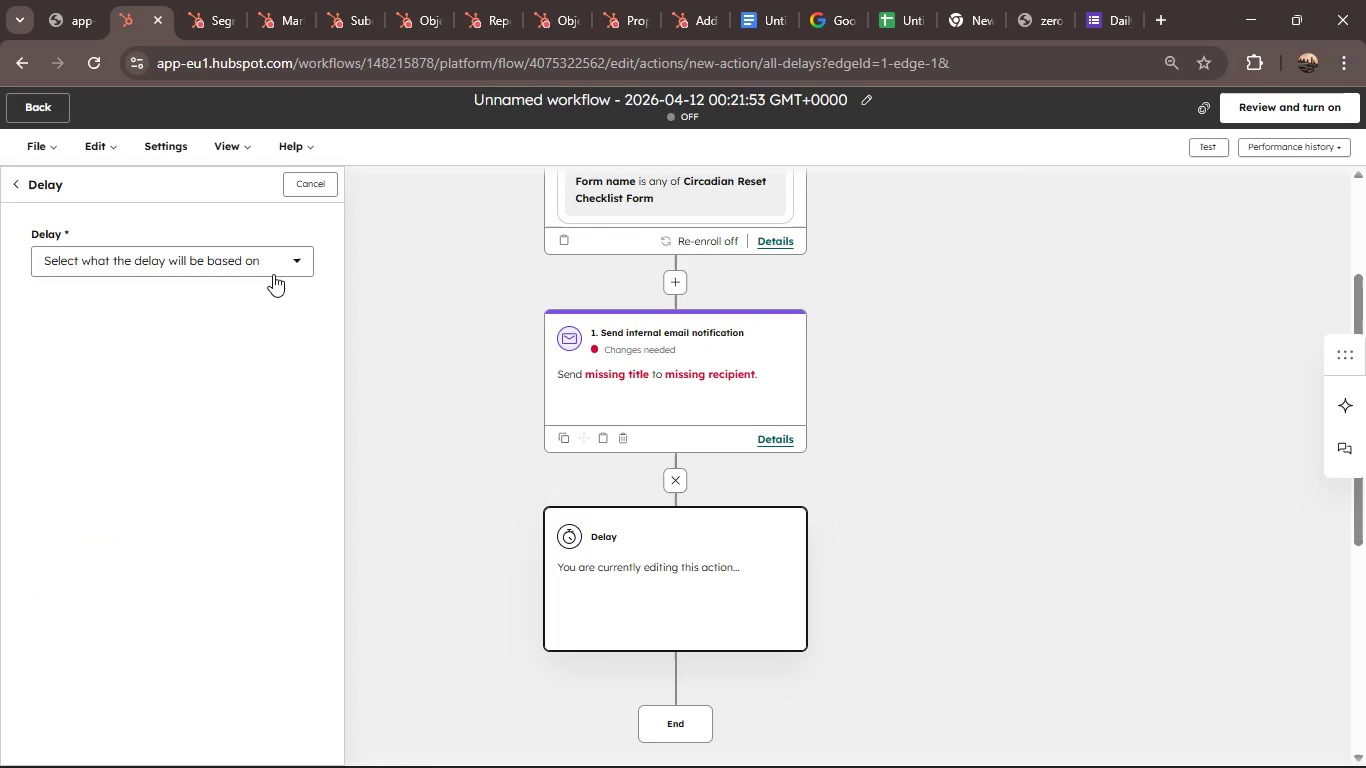 
left_click([271, 261])
 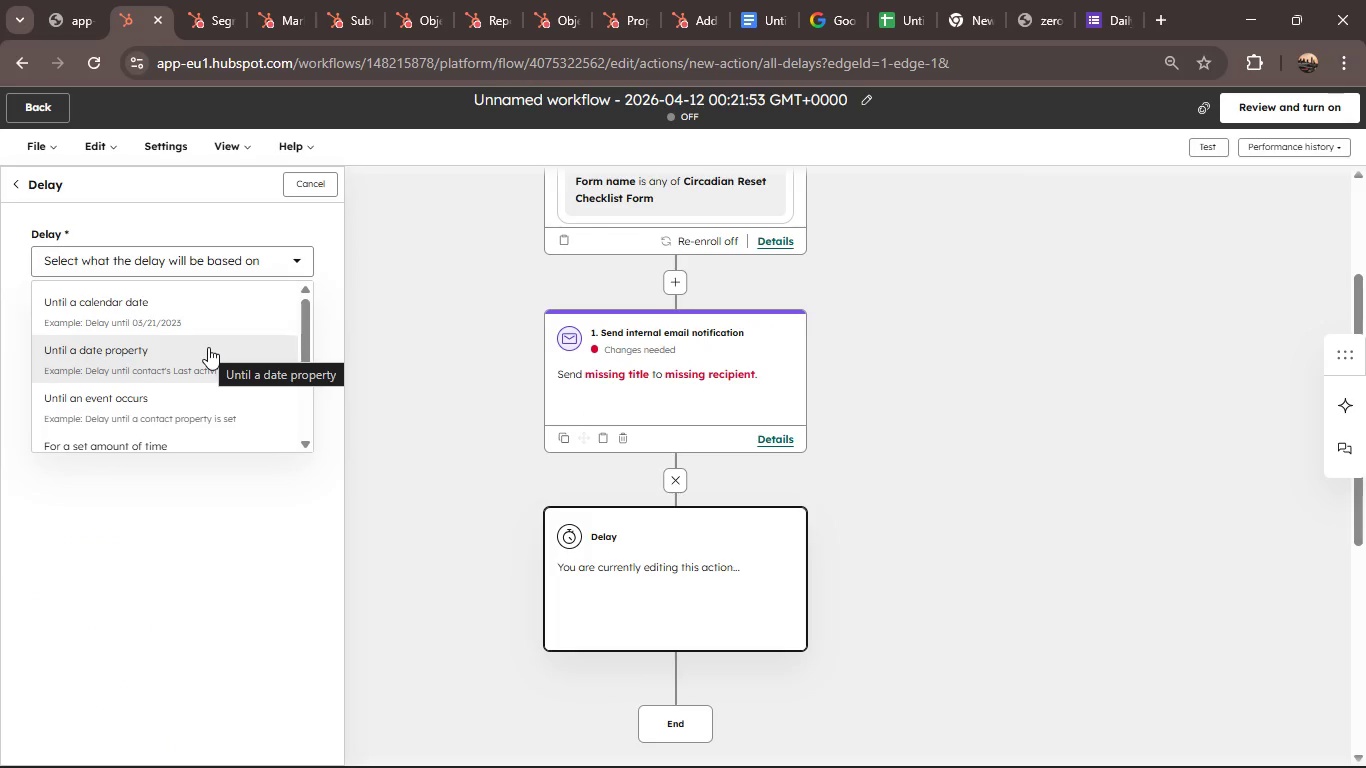 
scroll: coordinate [201, 388], scroll_direction: down, amount: 1.0
 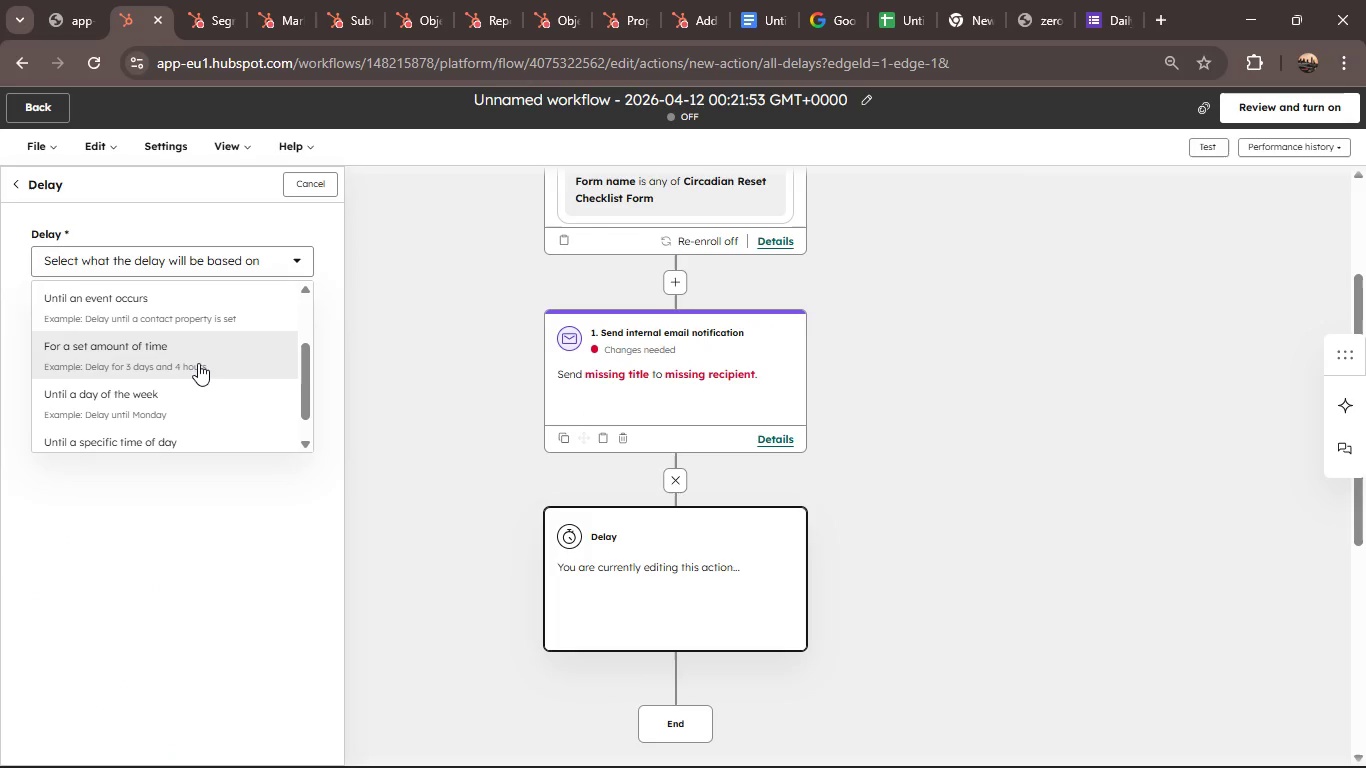 
left_click([198, 360])
 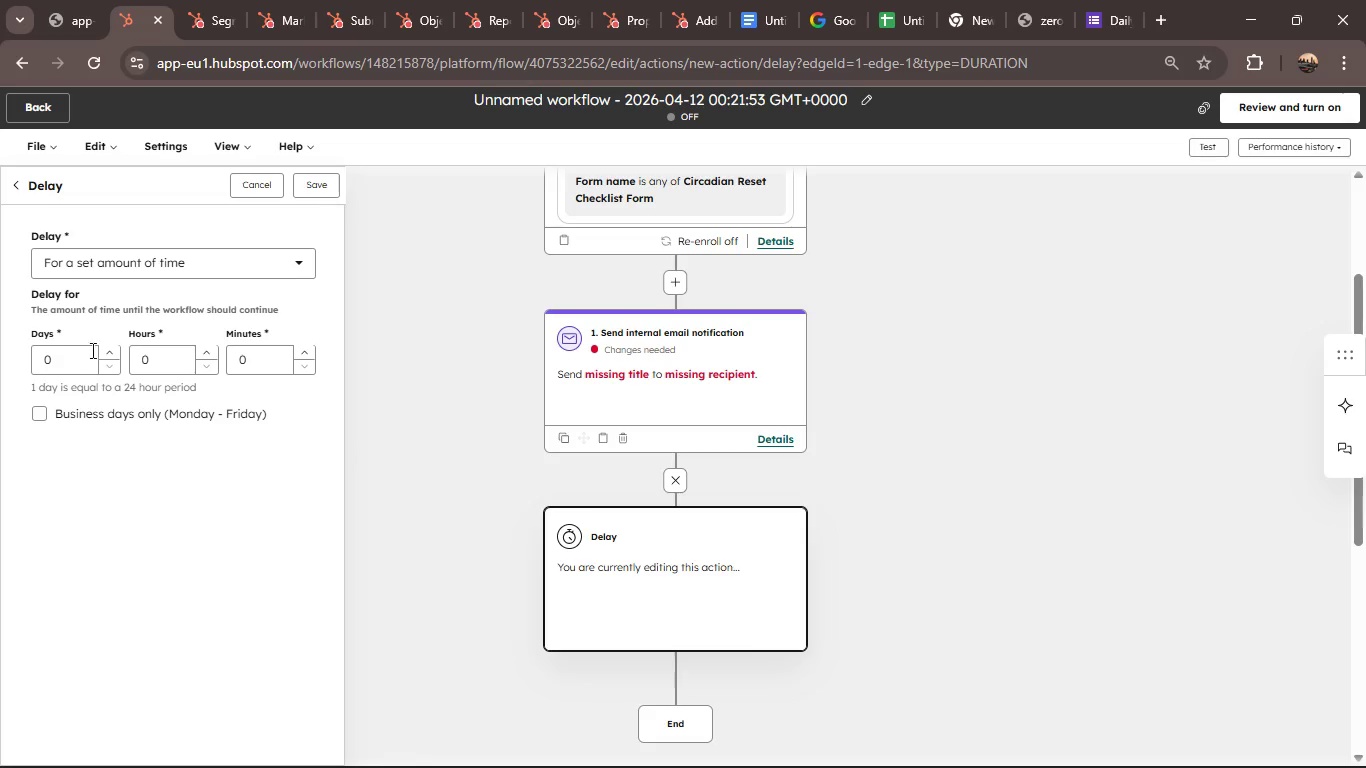 
left_click([102, 346])
 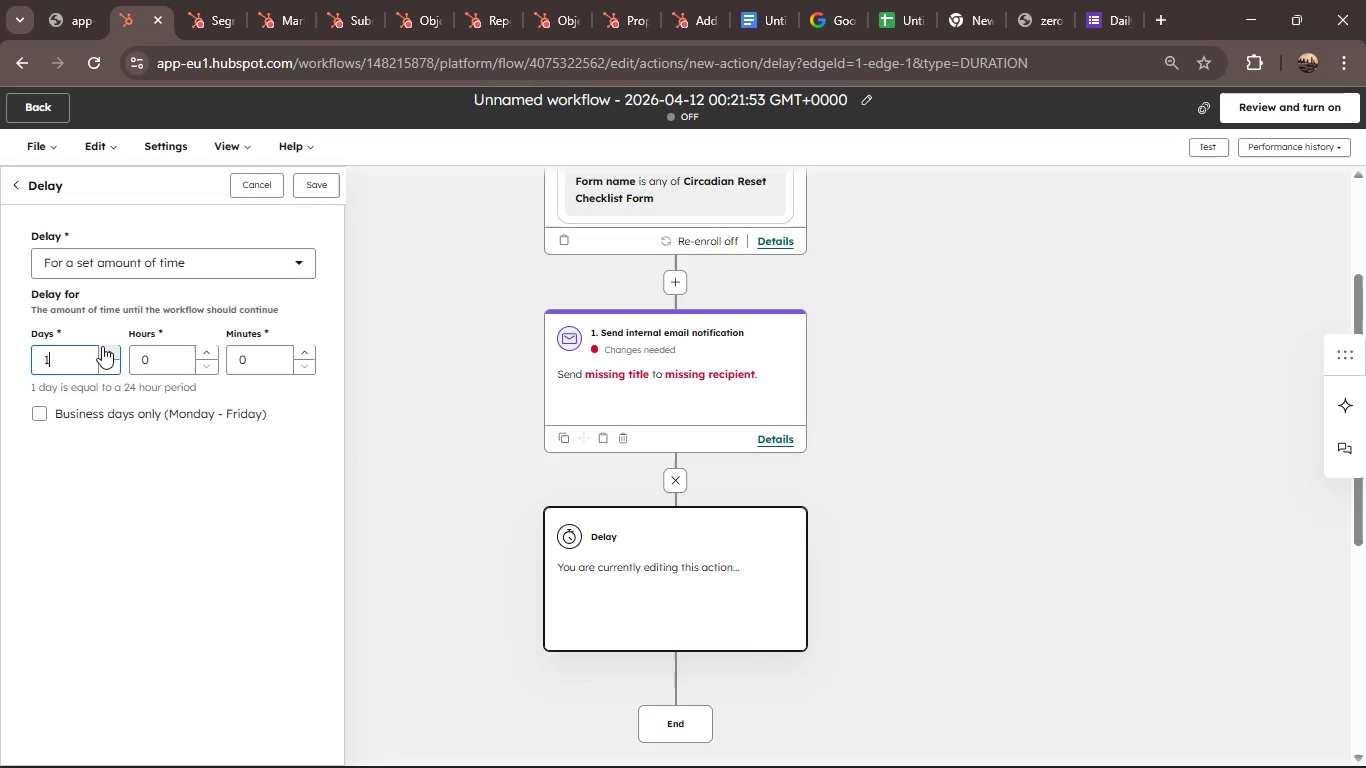 
left_click([102, 346])
 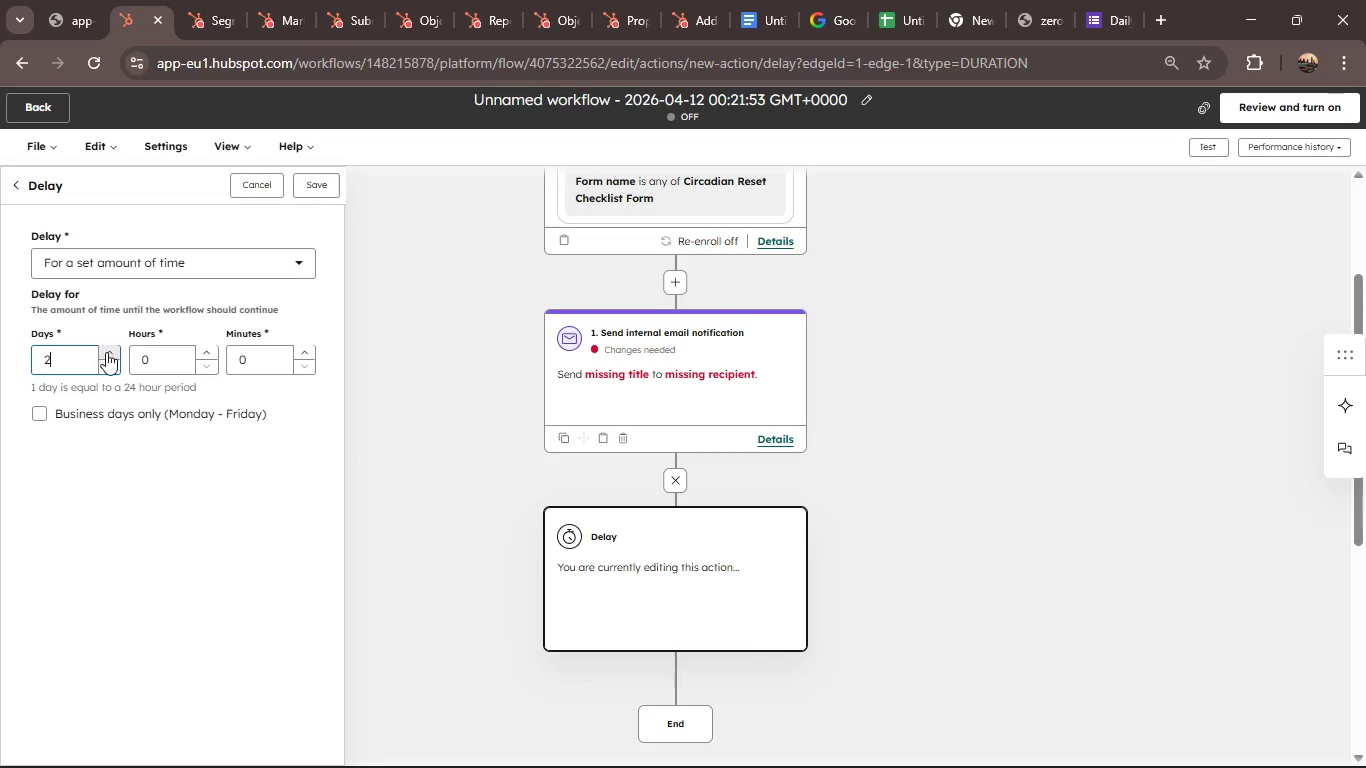 
left_click([112, 366])
 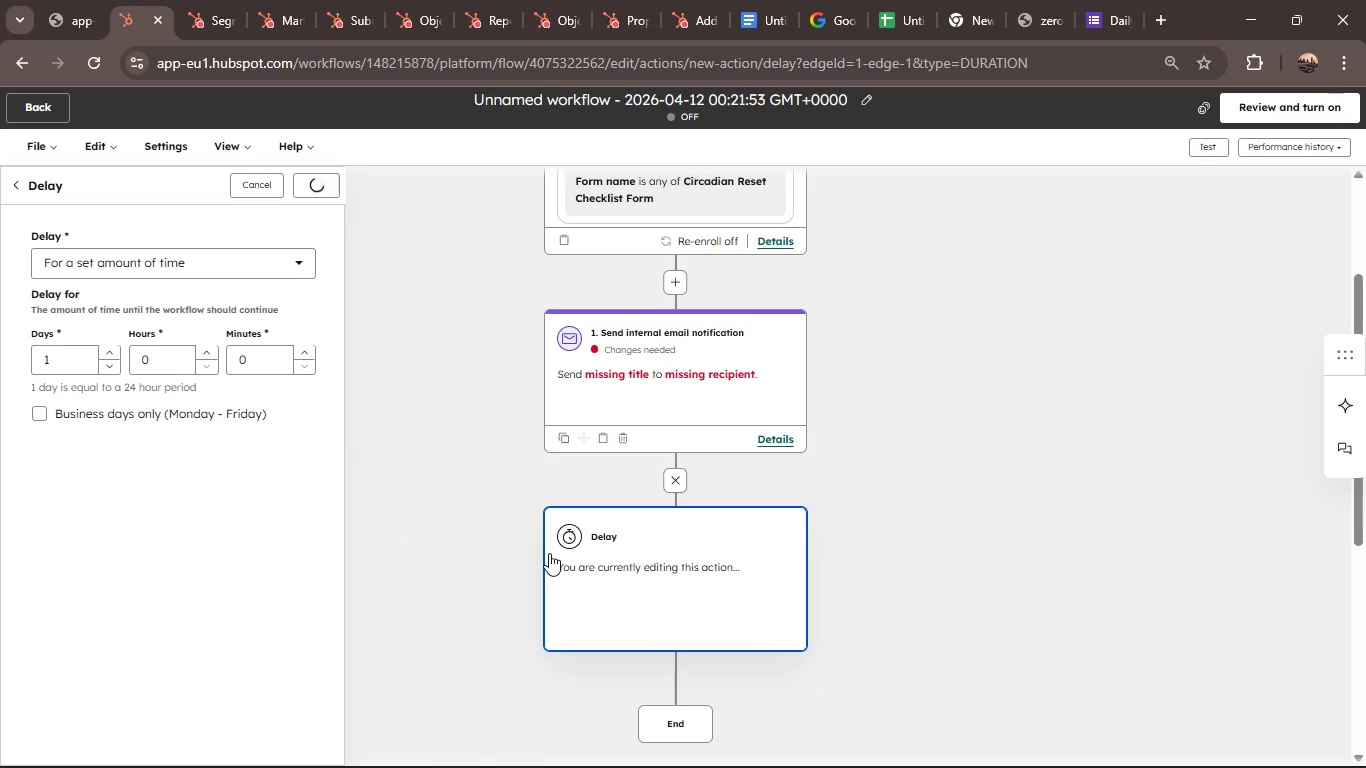 
wait(5.55)
 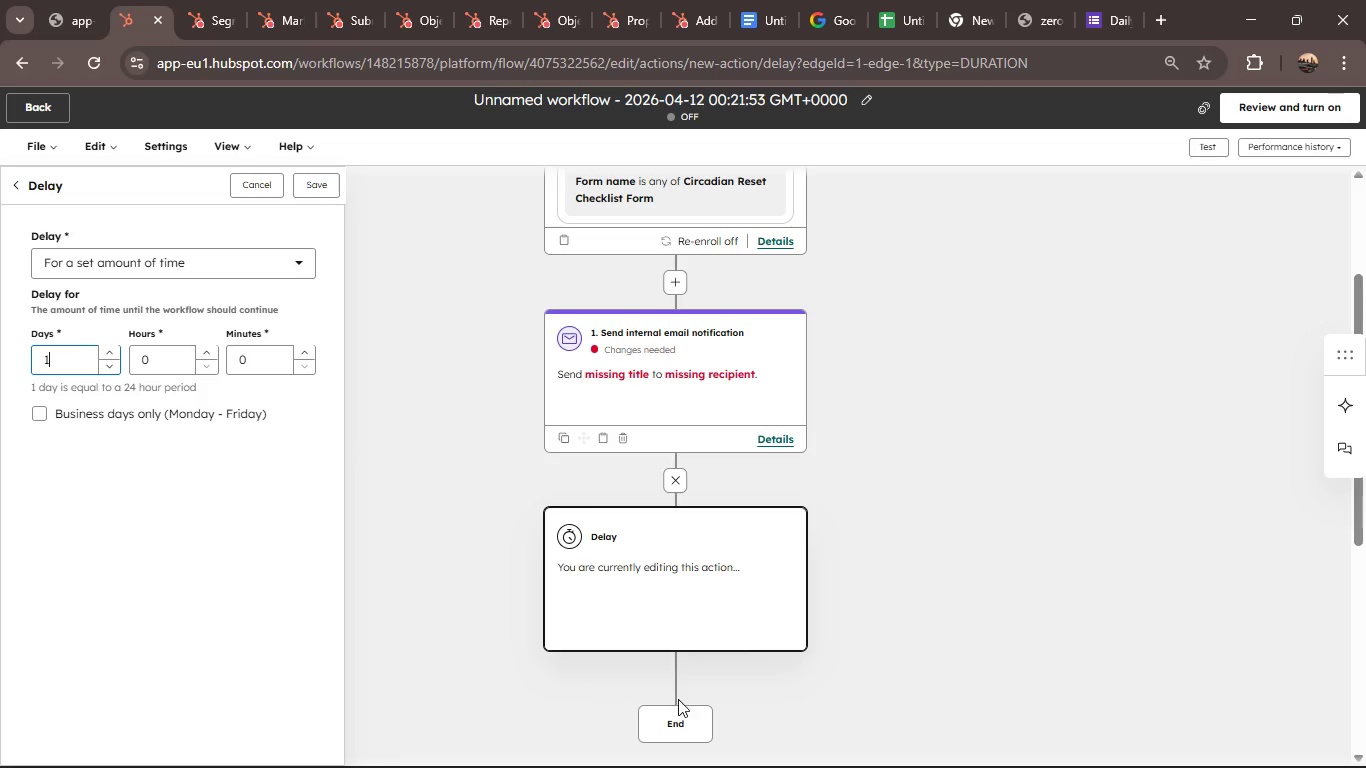 
scroll: coordinate [549, 553], scroll_direction: down, amount: 1.0
 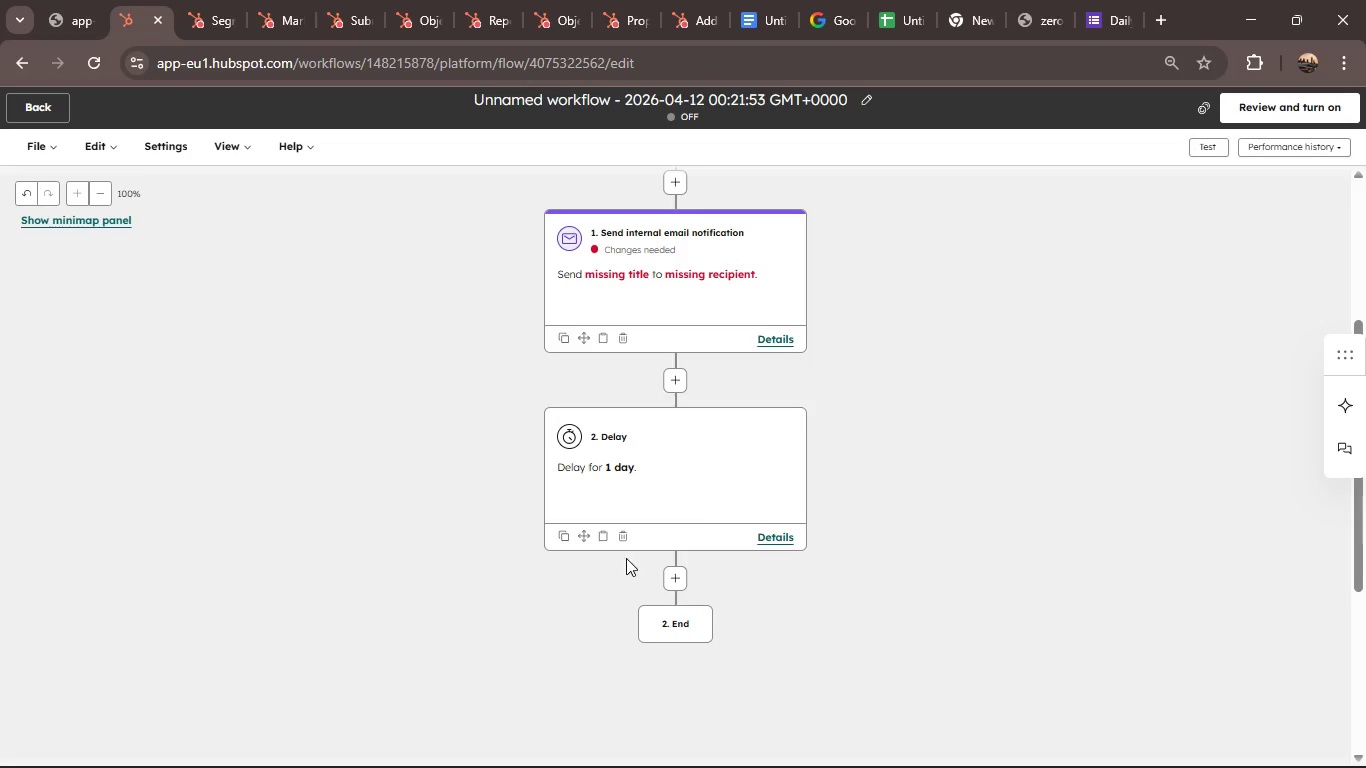 
mouse_move([662, 594])
 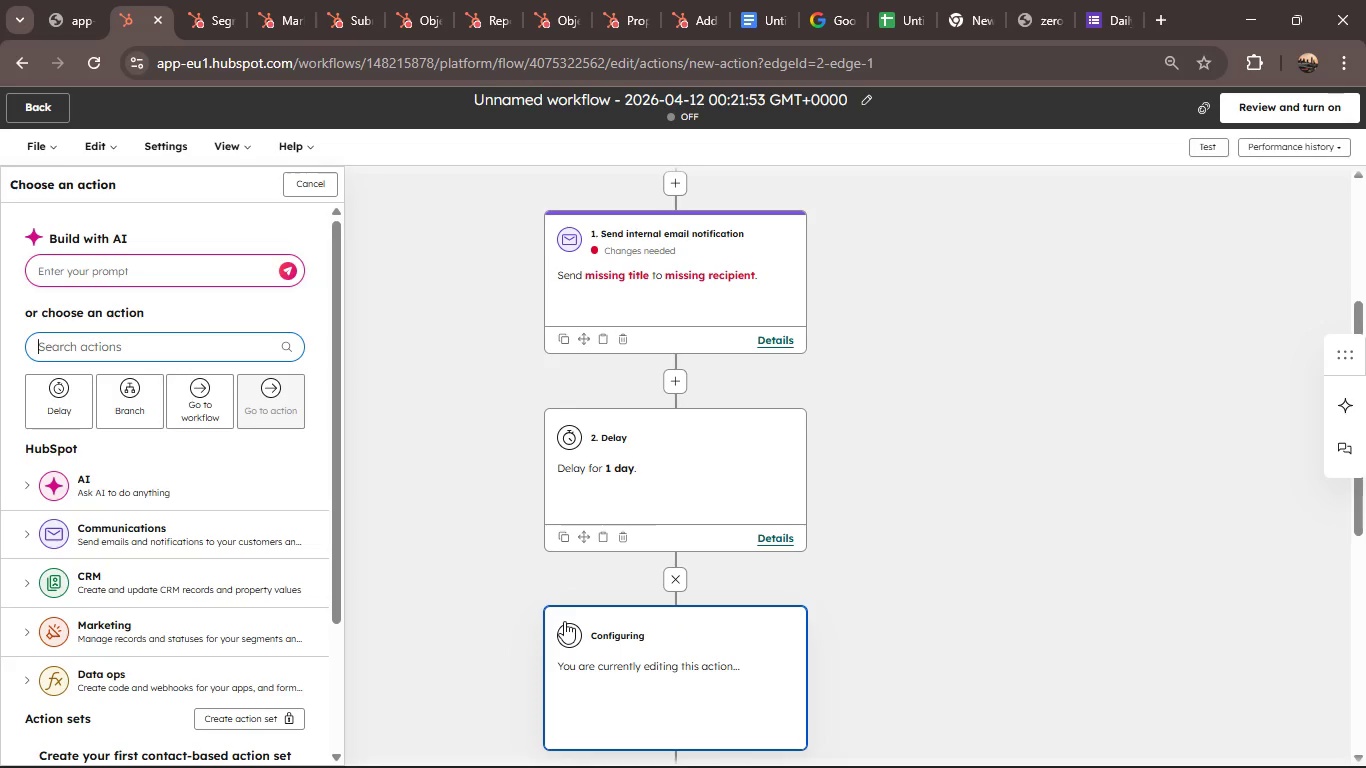 
scroll: coordinate [564, 621], scroll_direction: down, amount: 1.0
 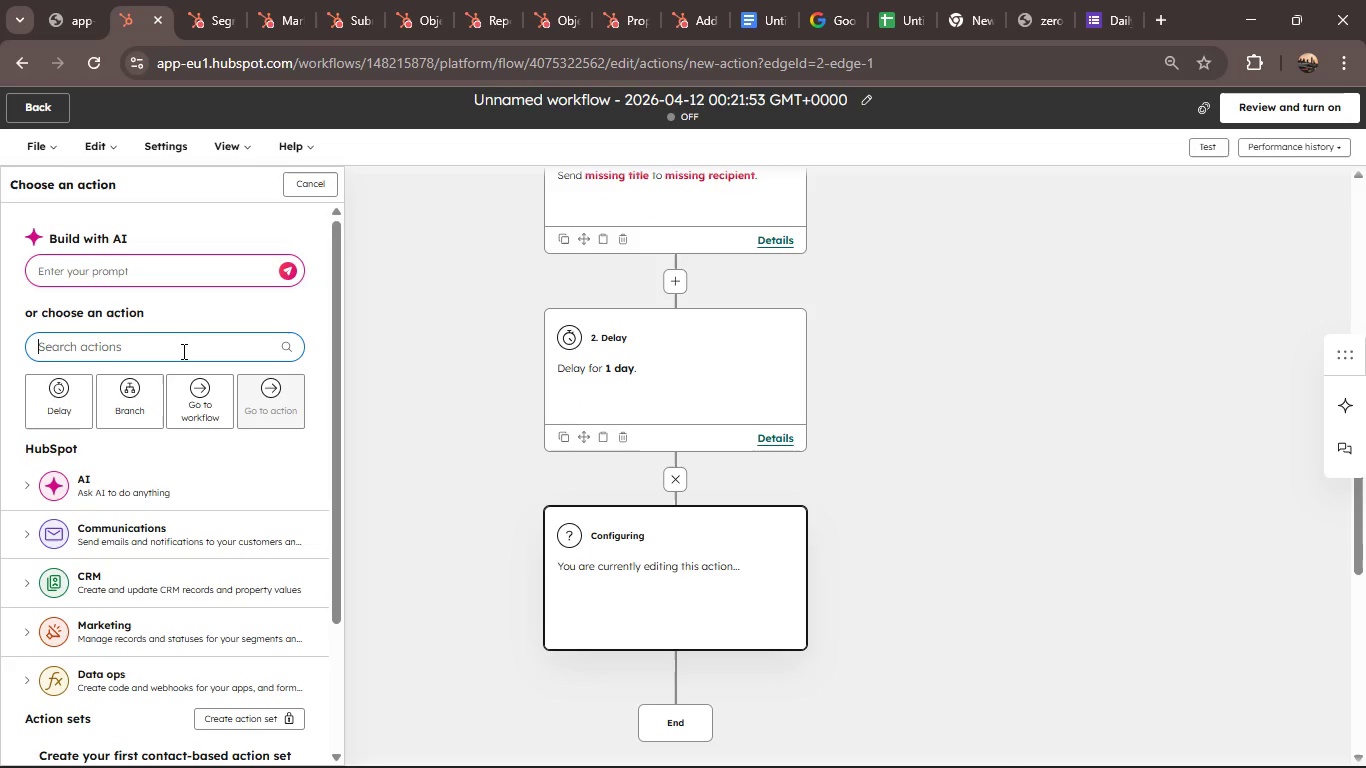 
type(send)
 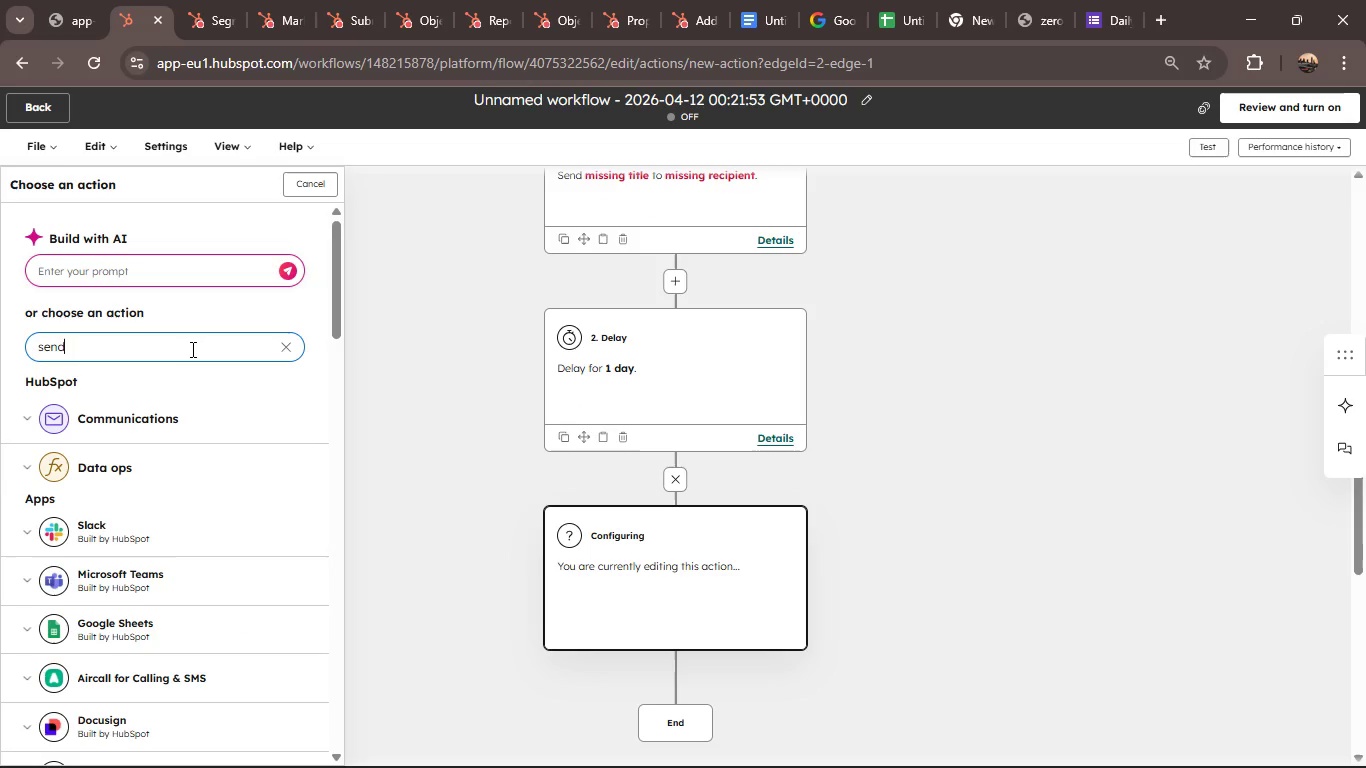 
mouse_move([175, 461])
 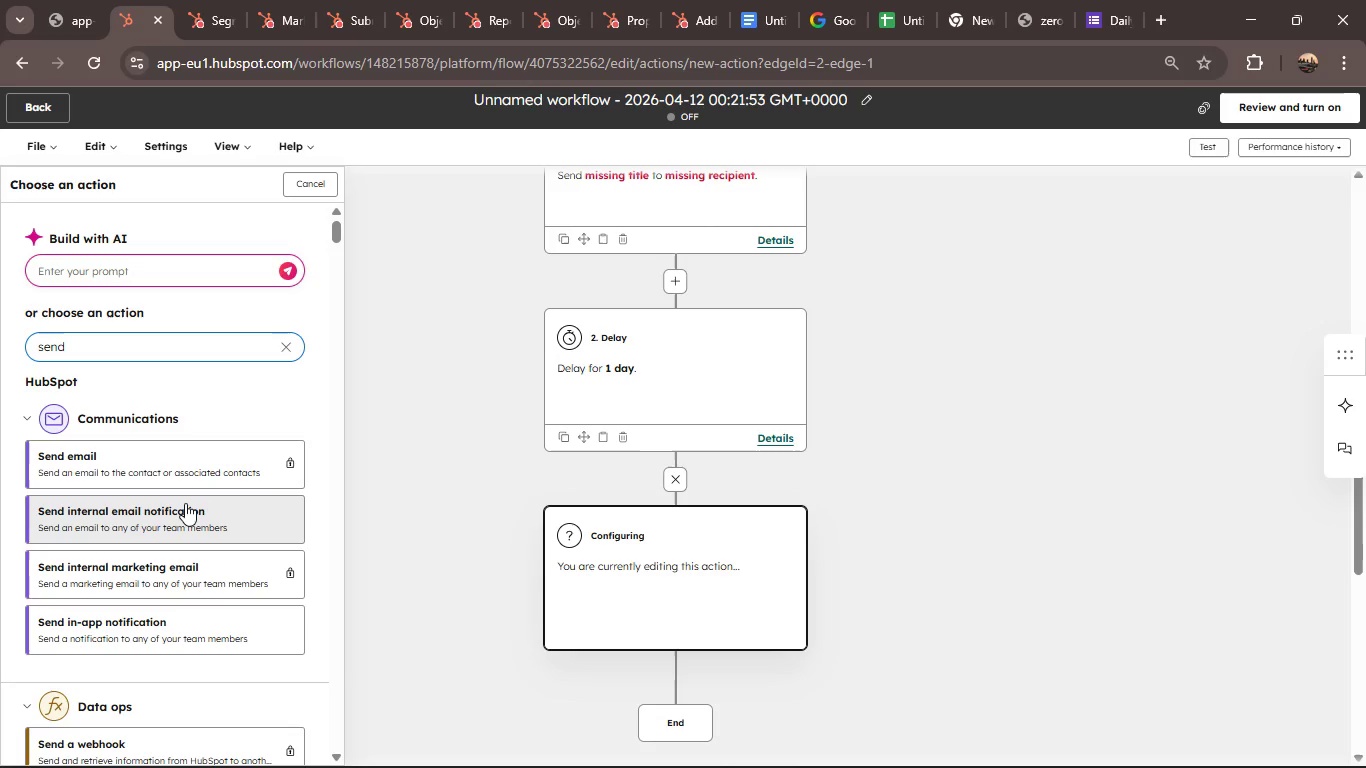 
left_click([185, 503])
 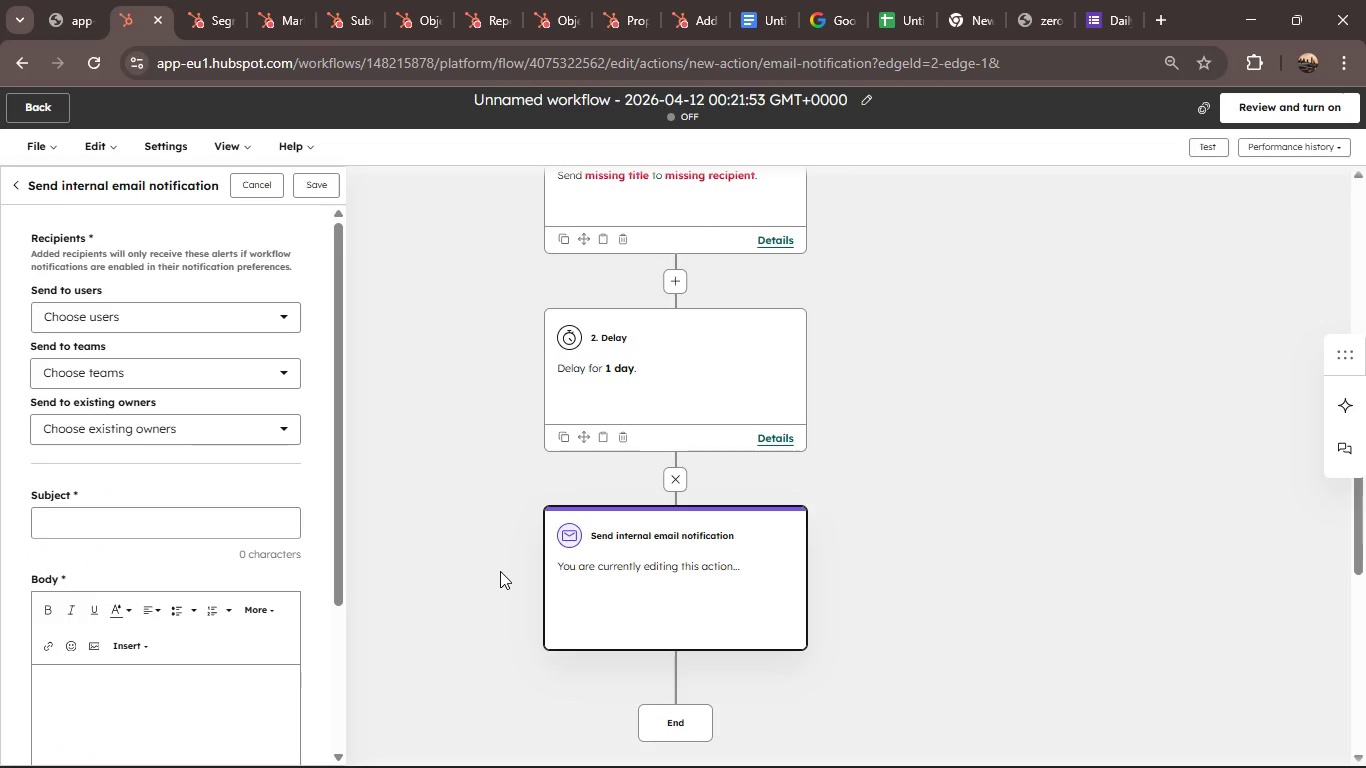 
scroll: coordinate [500, 571], scroll_direction: down, amount: 1.0
 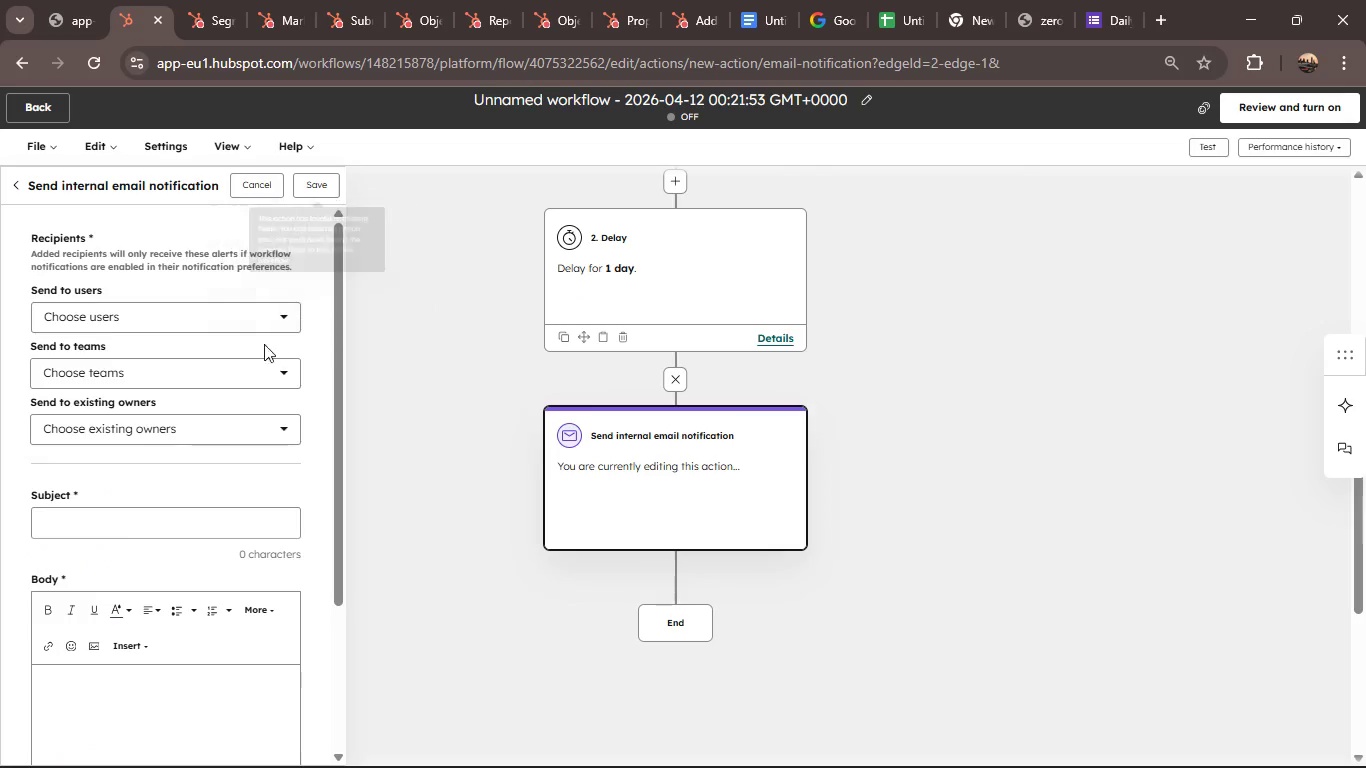 
wait(5.12)
 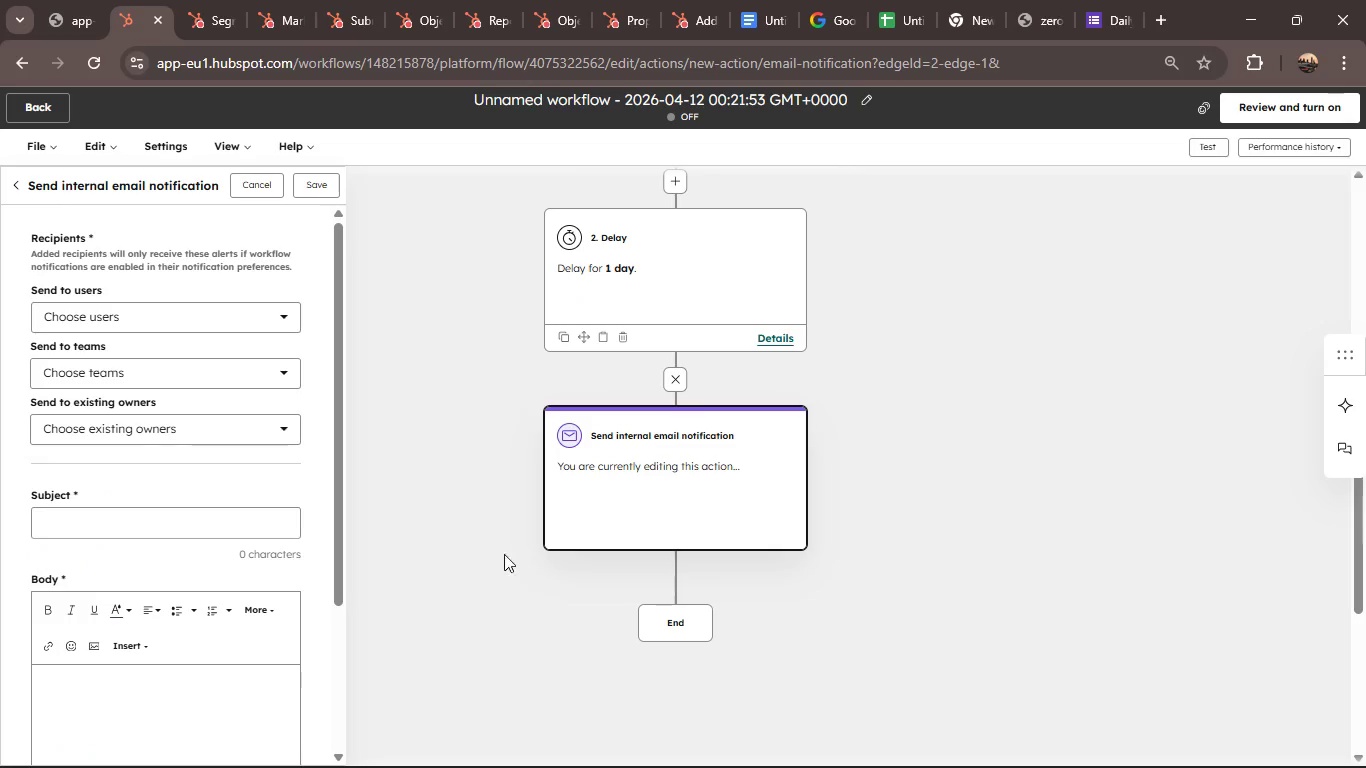 
left_click([324, 186])
 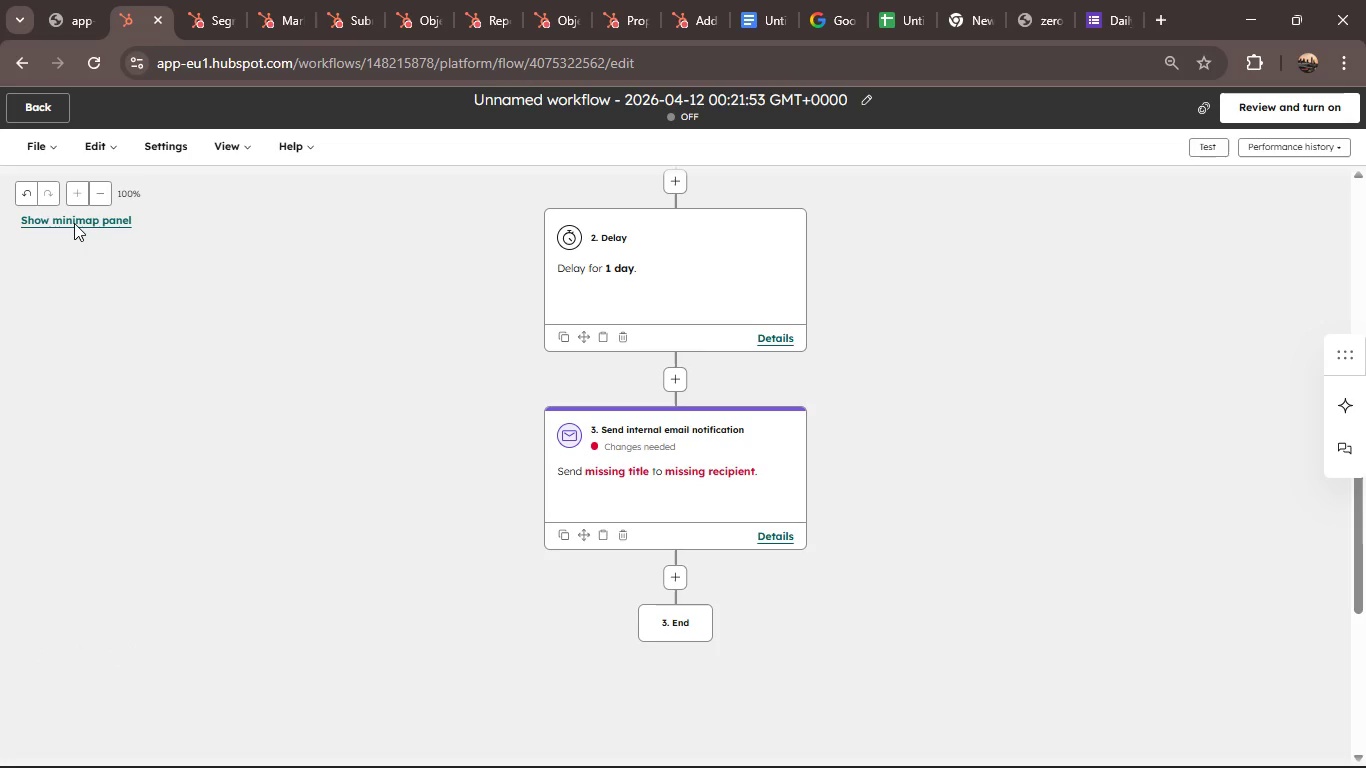 
wait(7.5)
 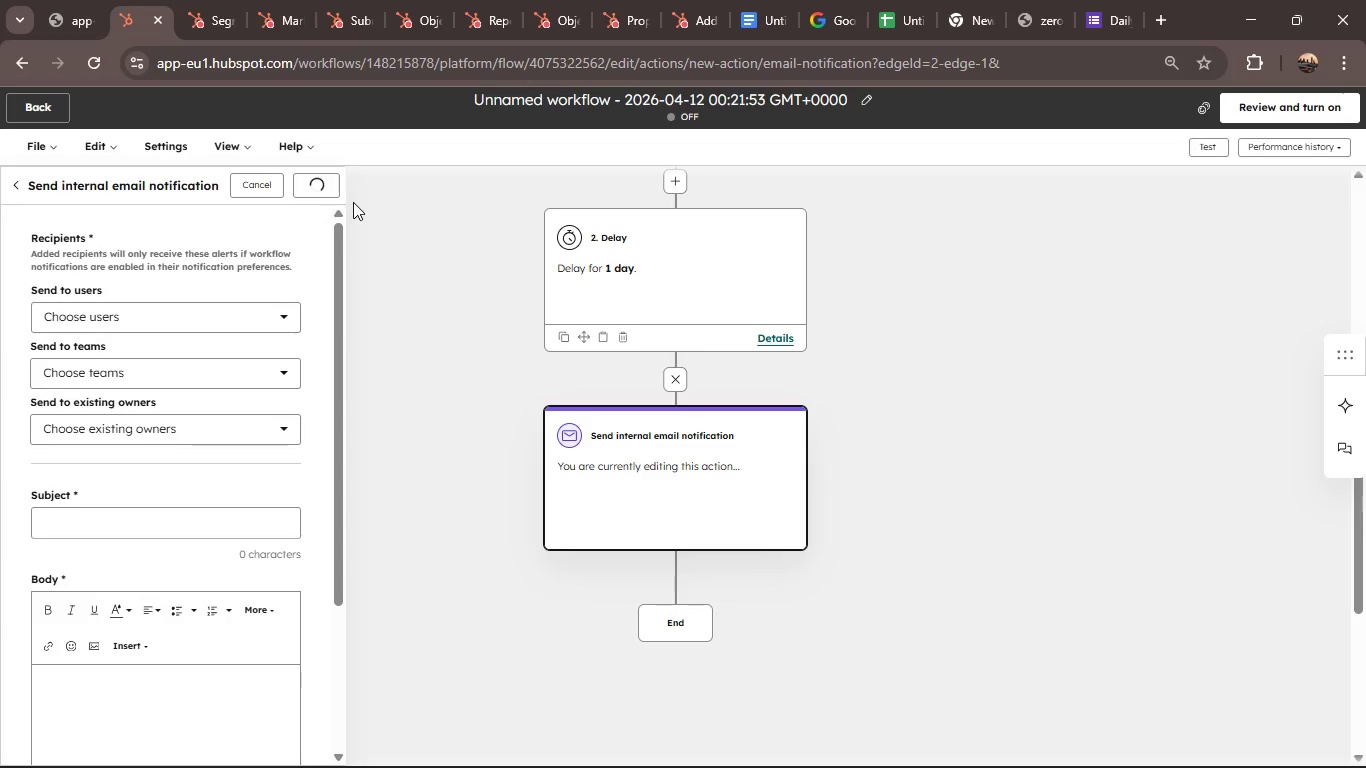 
left_click([670, 581])
 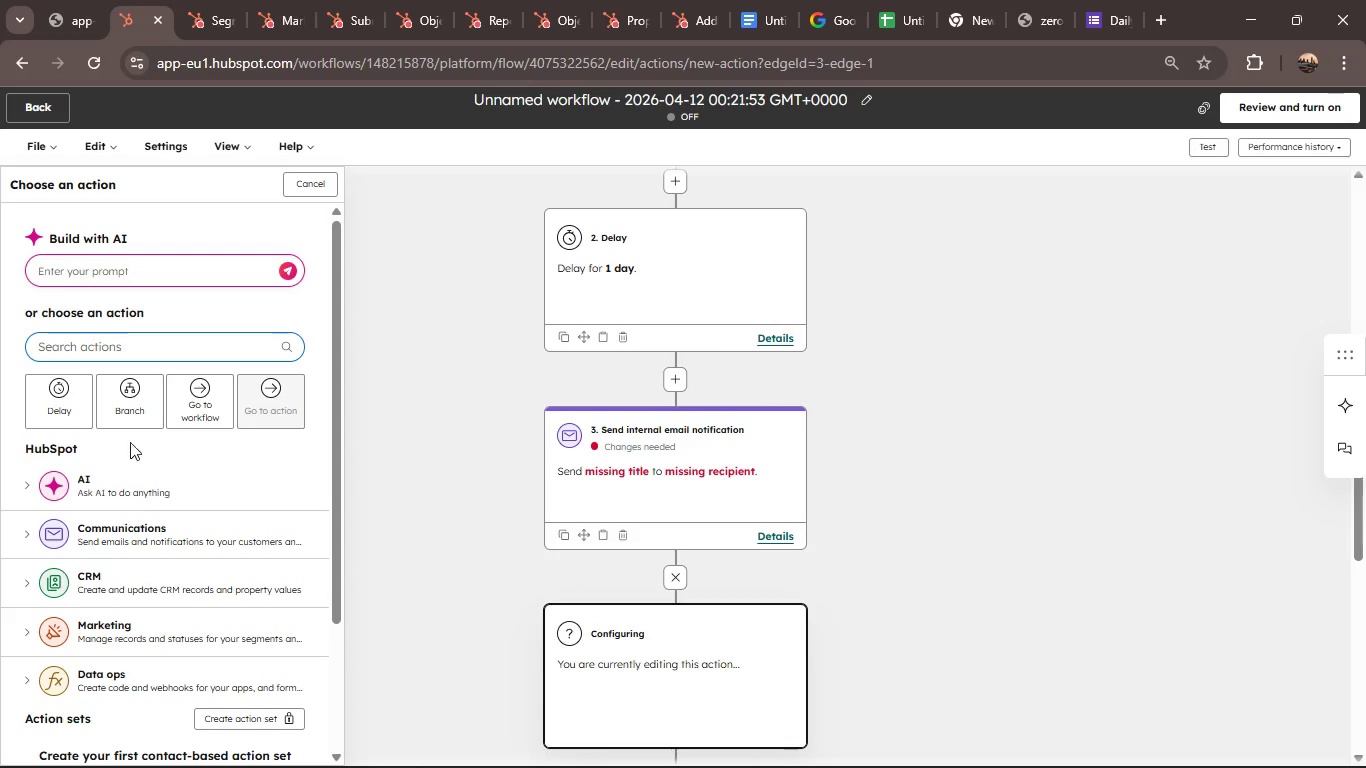 
left_click([55, 406])
 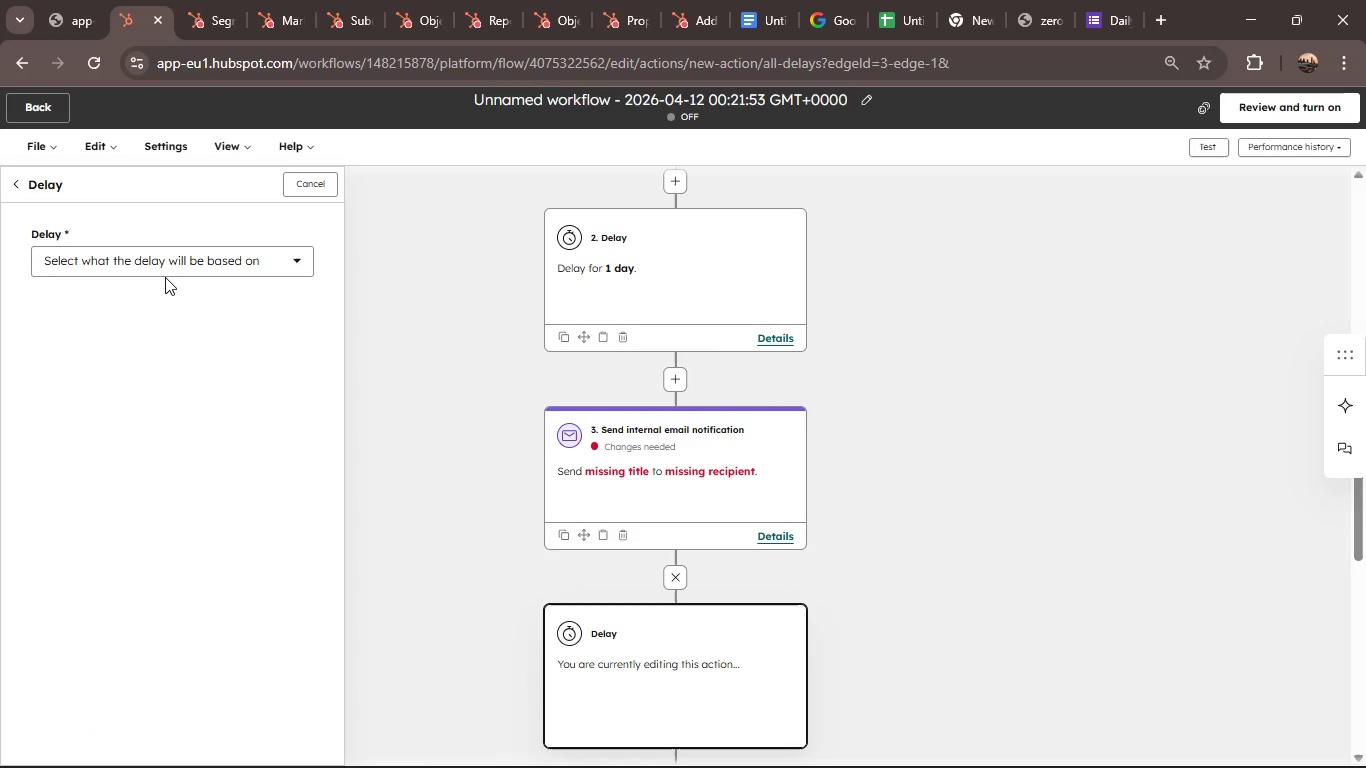 
left_click([165, 276])
 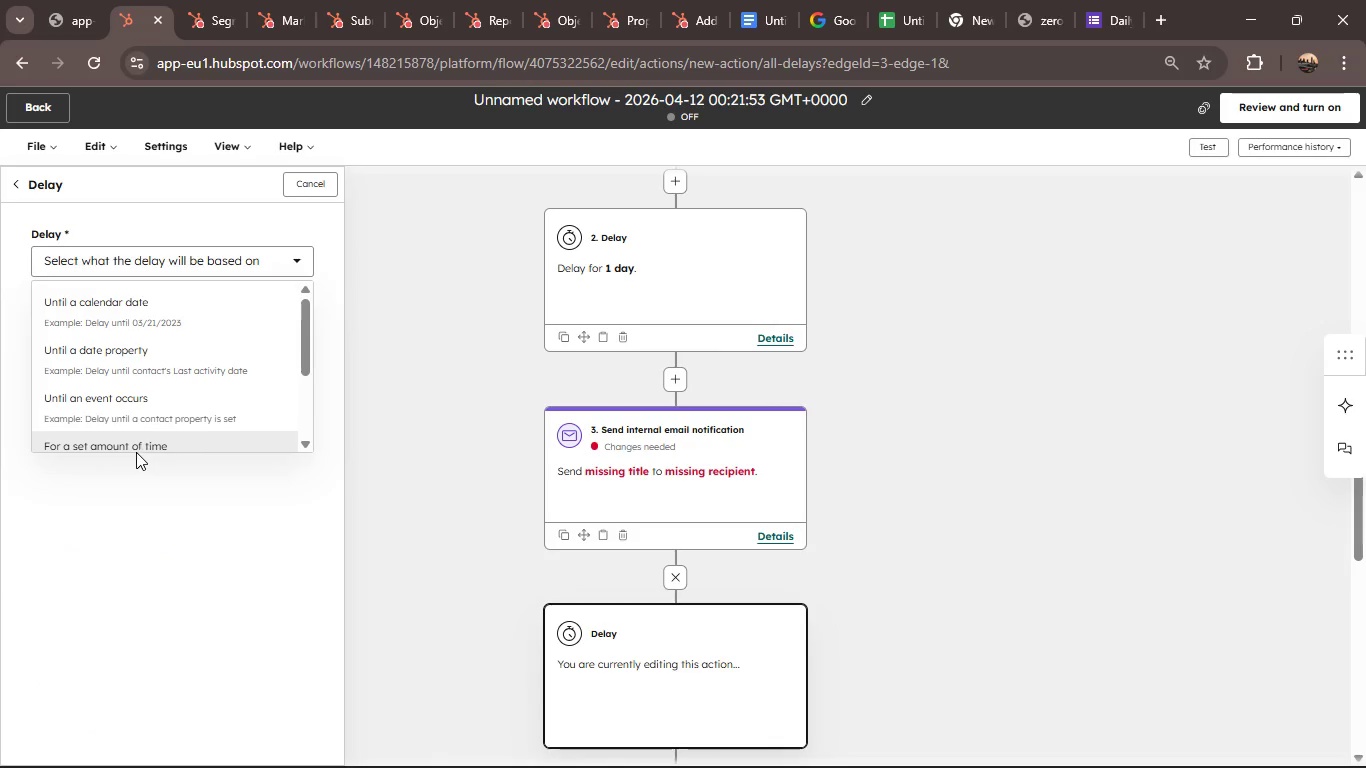 
left_click([136, 443])
 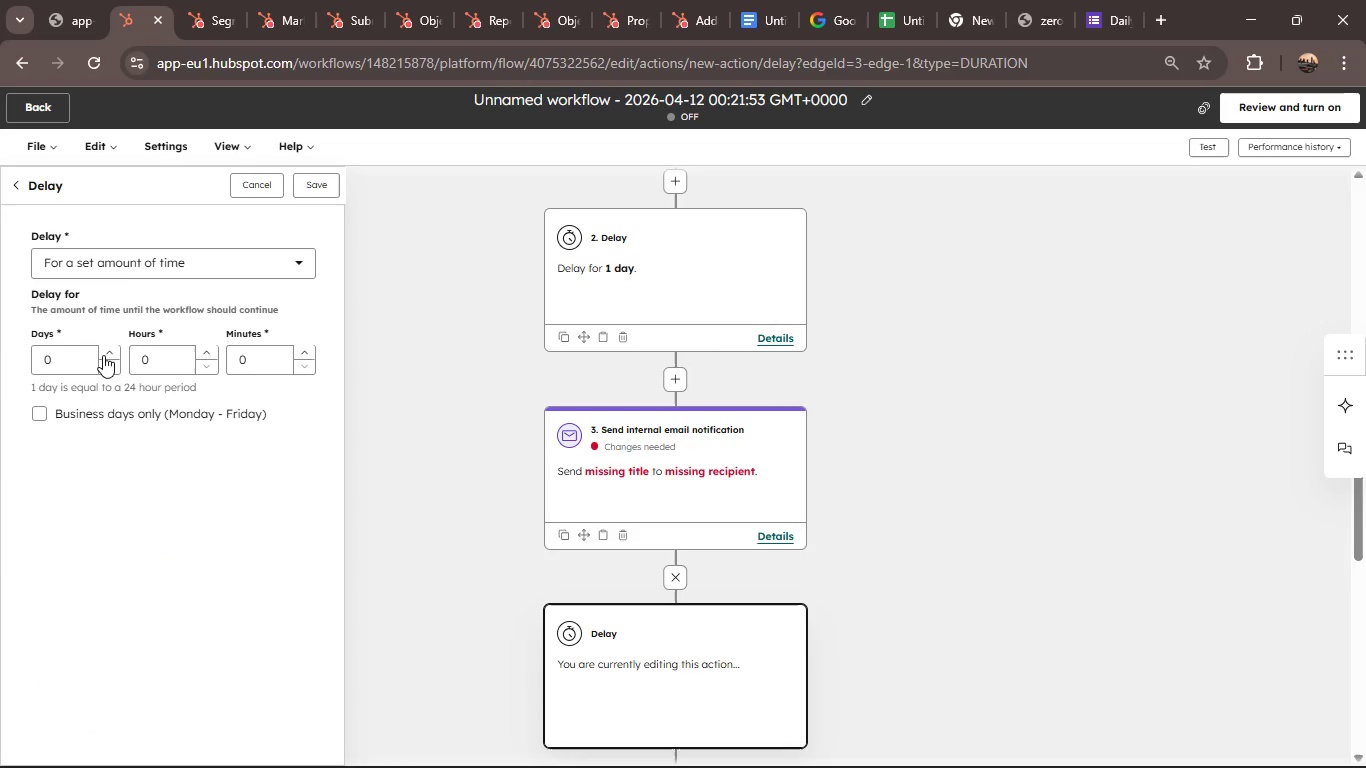 
left_click([103, 355])
 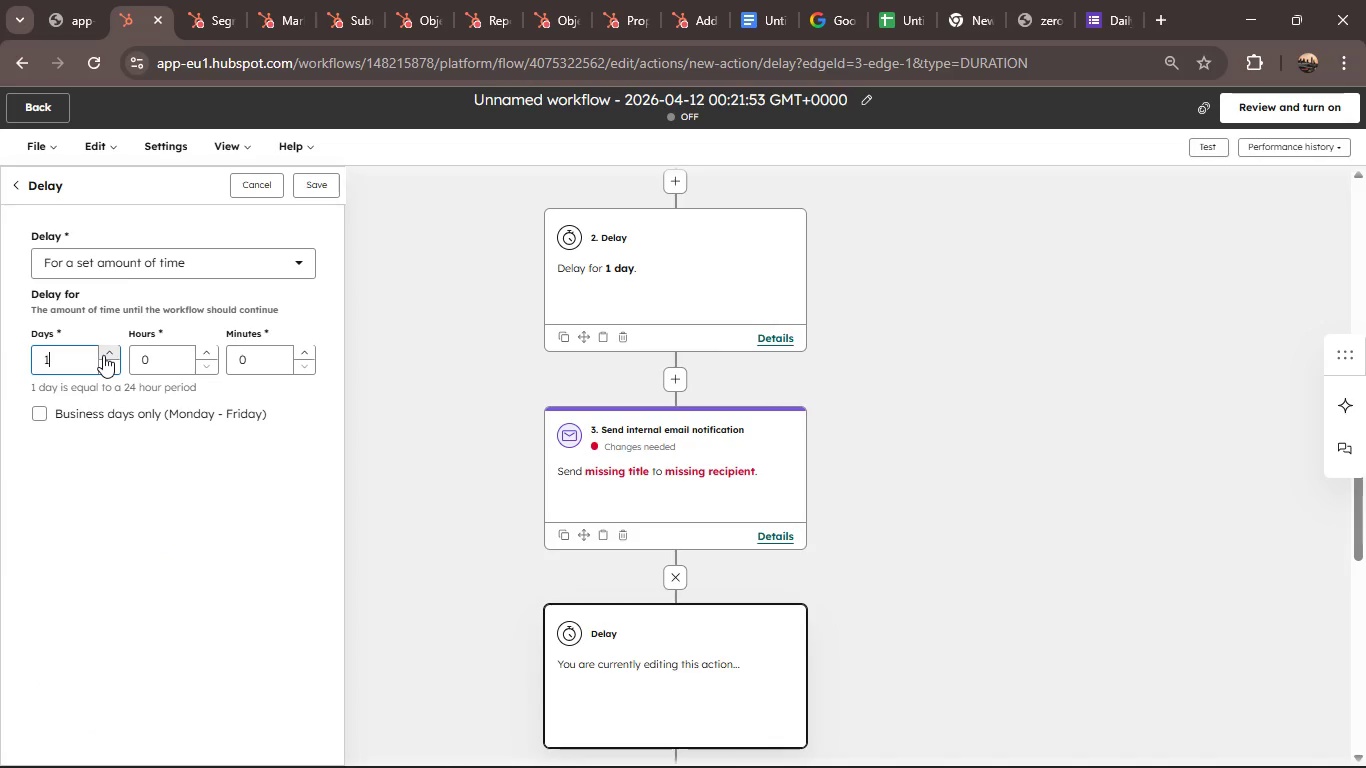 
left_click([103, 355])
 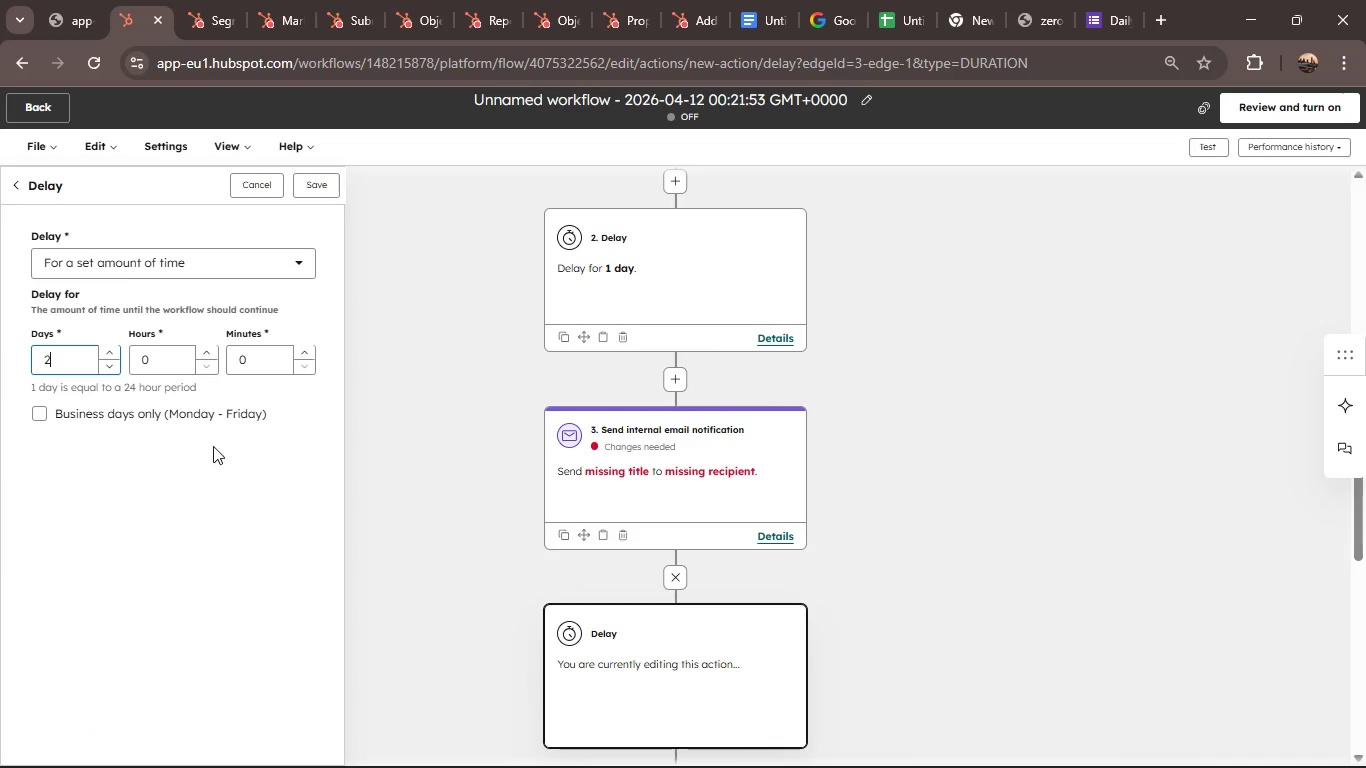 
scroll: coordinate [189, 444], scroll_direction: down, amount: 2.0
 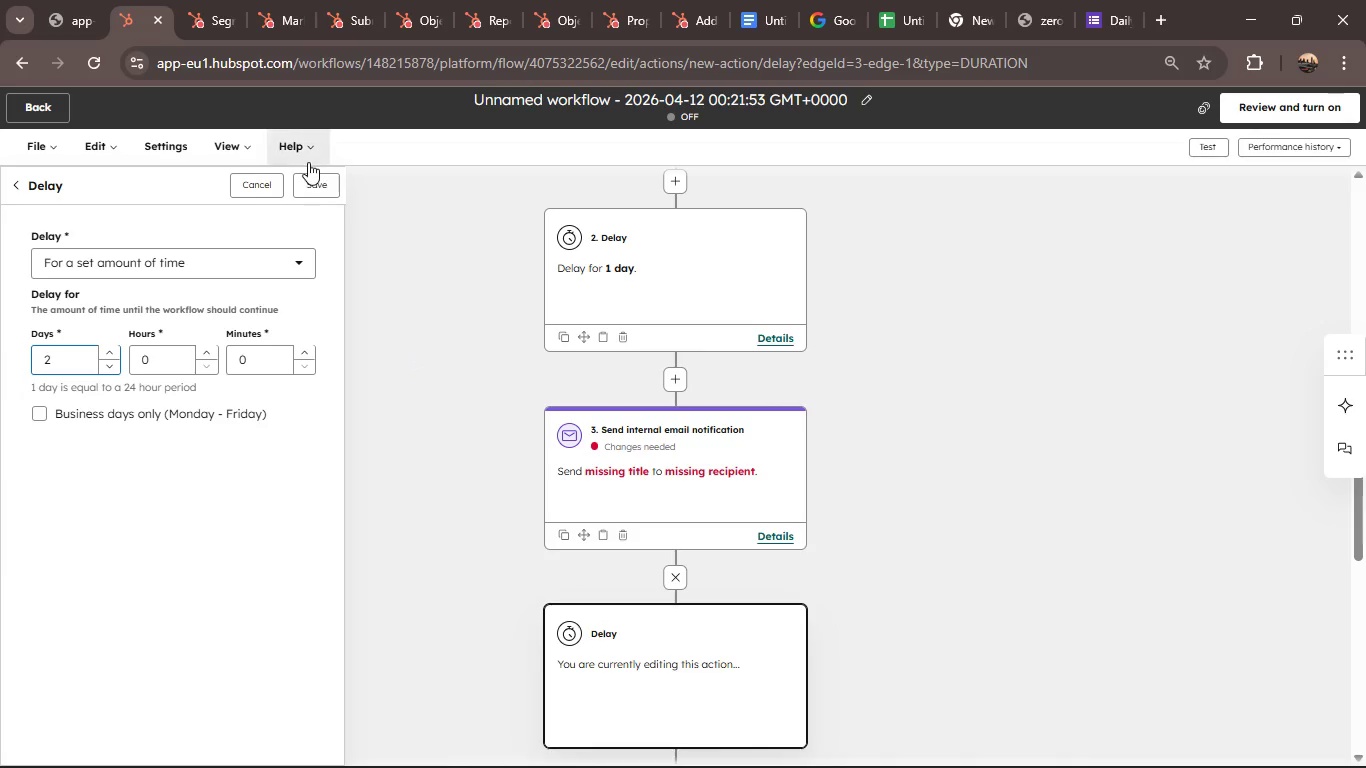 
left_click([307, 197])
 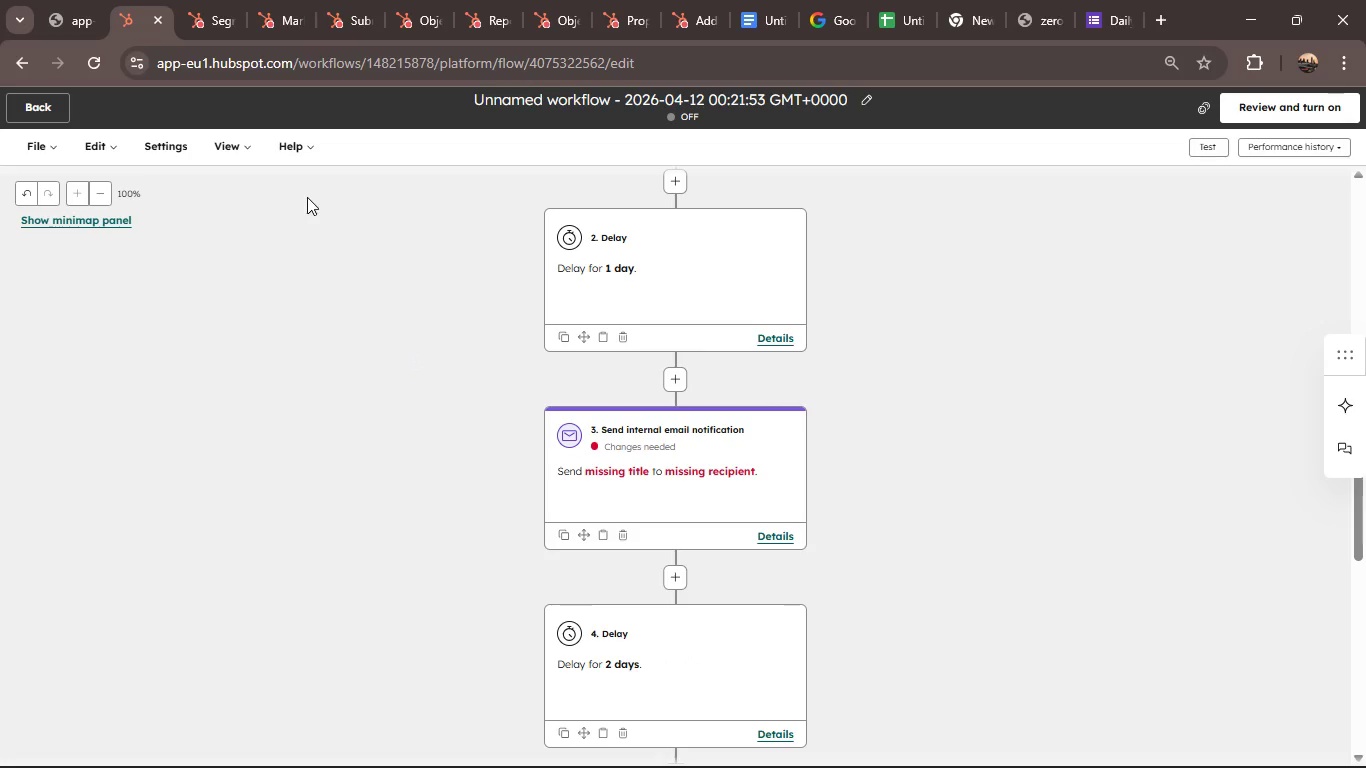 
wait(11.12)
 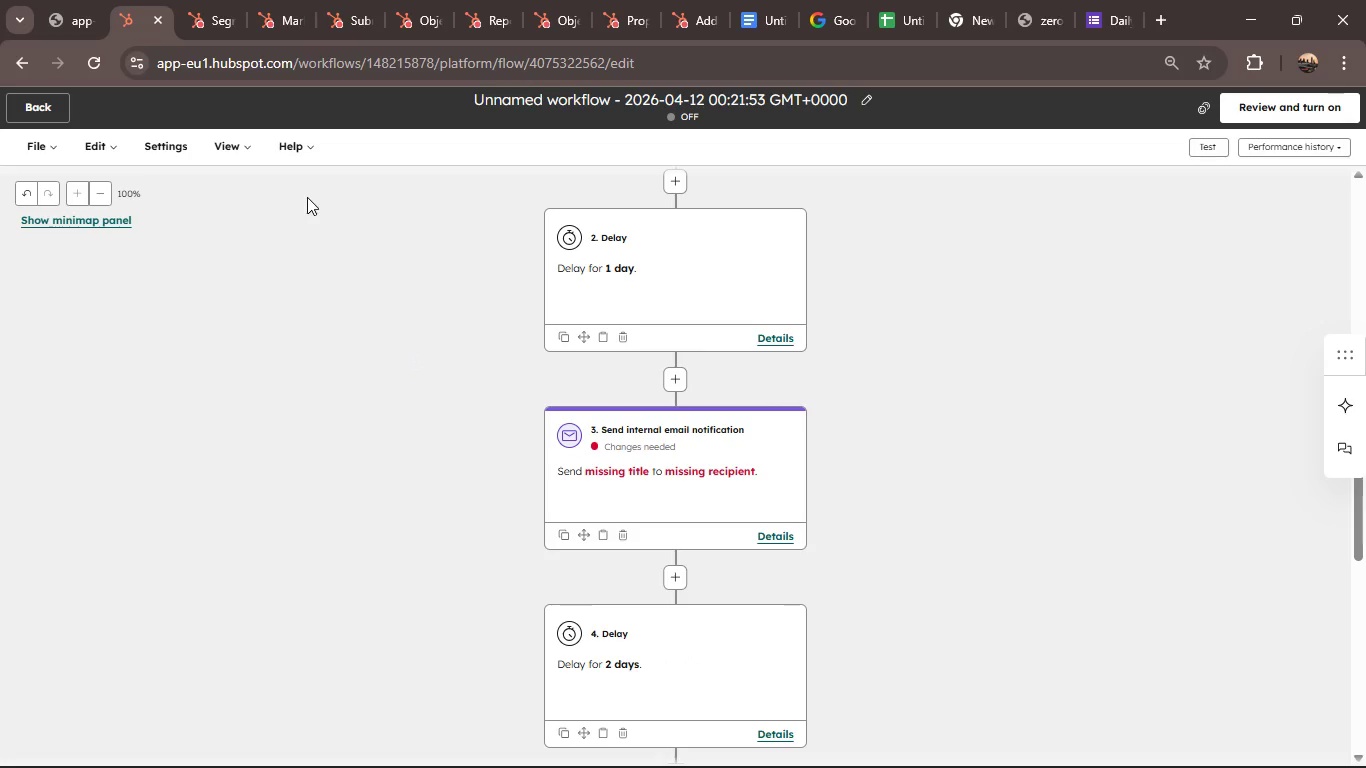 
scroll: coordinate [477, 484], scroll_direction: down, amount: 3.0
 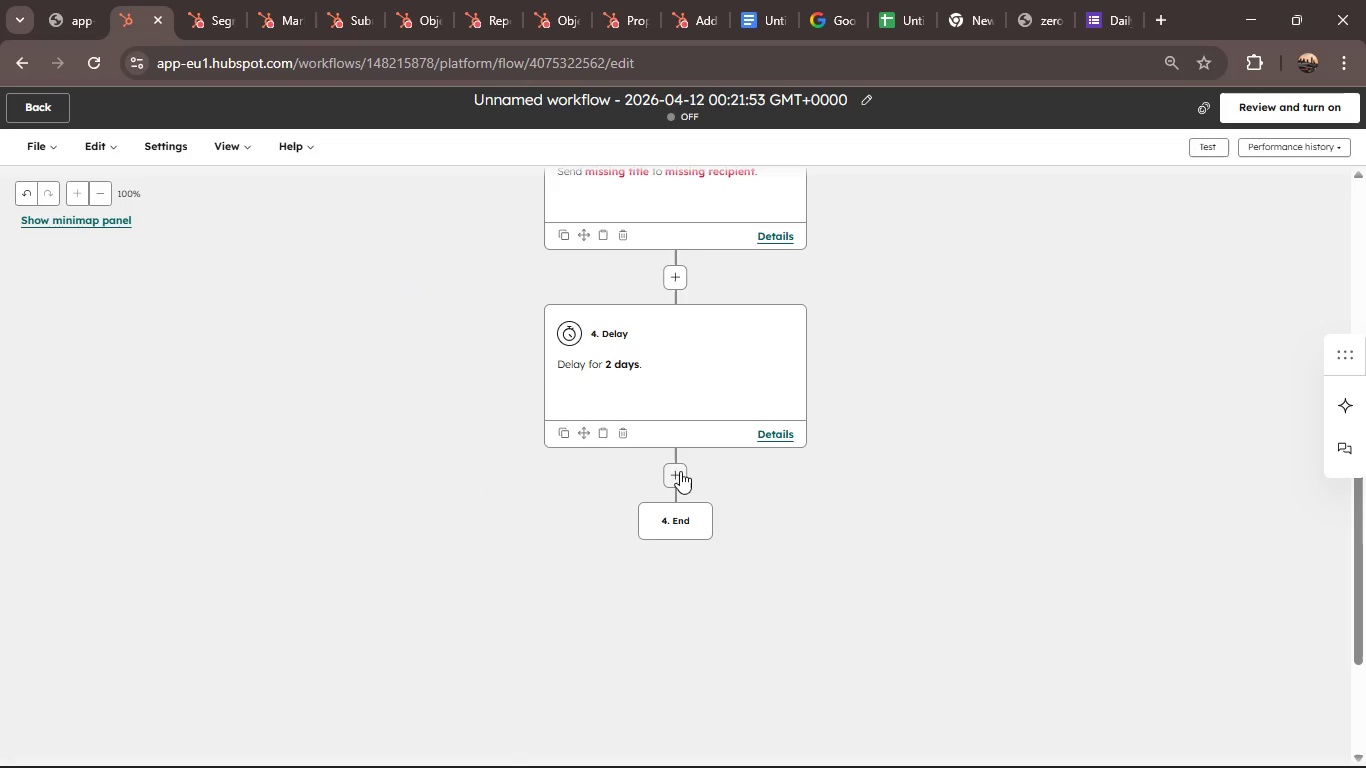 
left_click([681, 473])
 